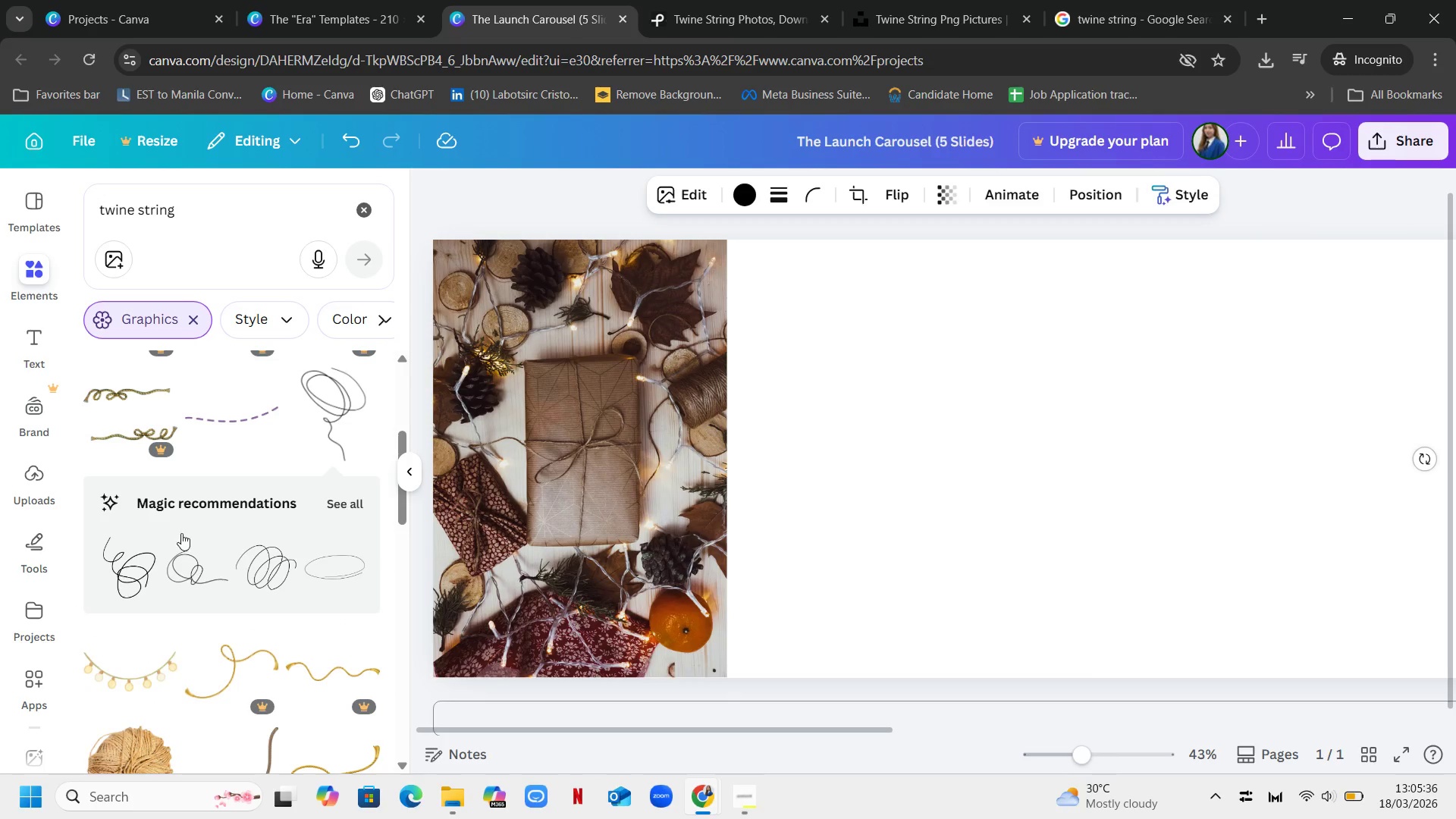 
scroll: coordinate [253, 477], scroll_direction: down, amount: 6.0
 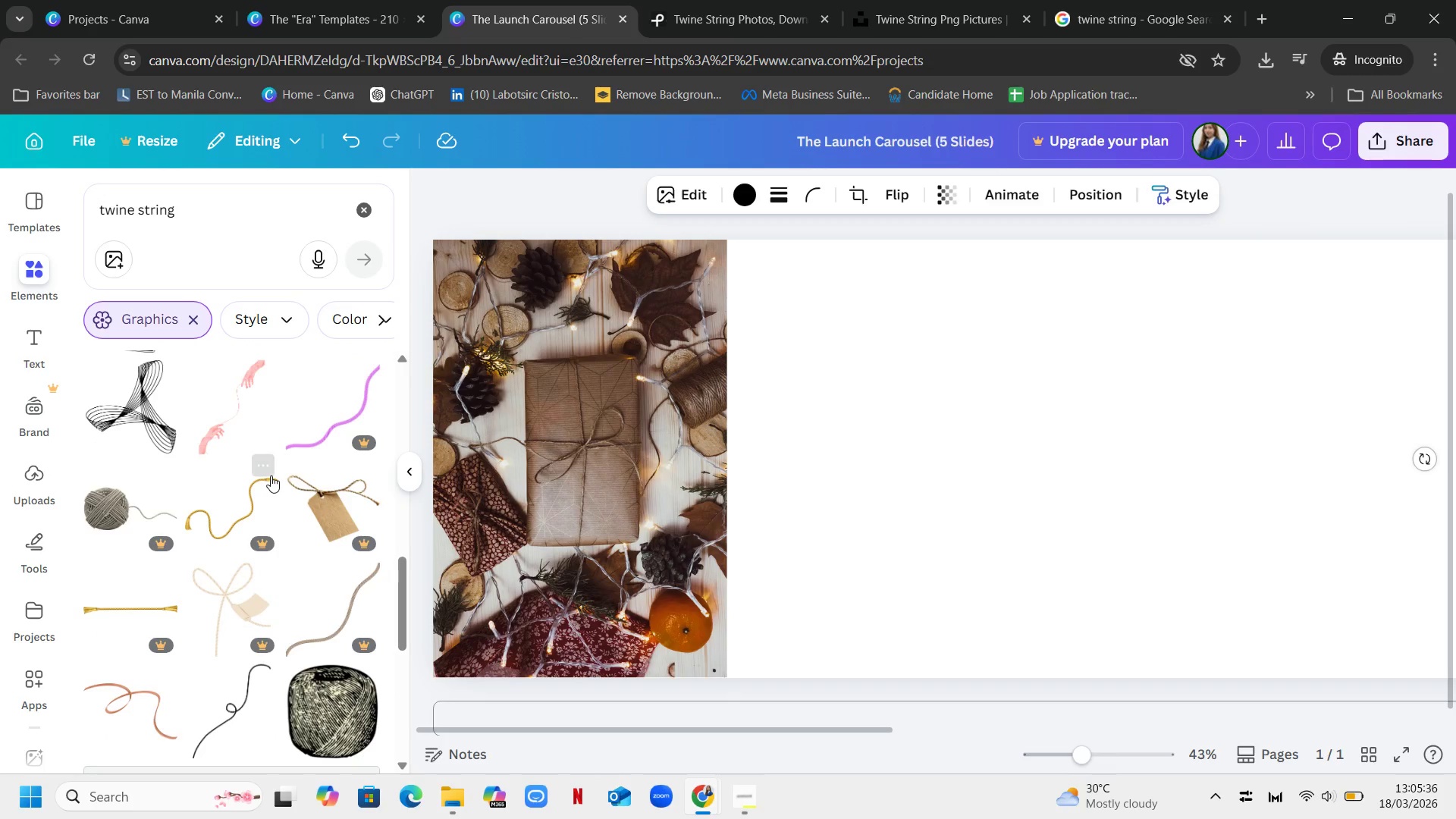 
mouse_move([276, 474])
 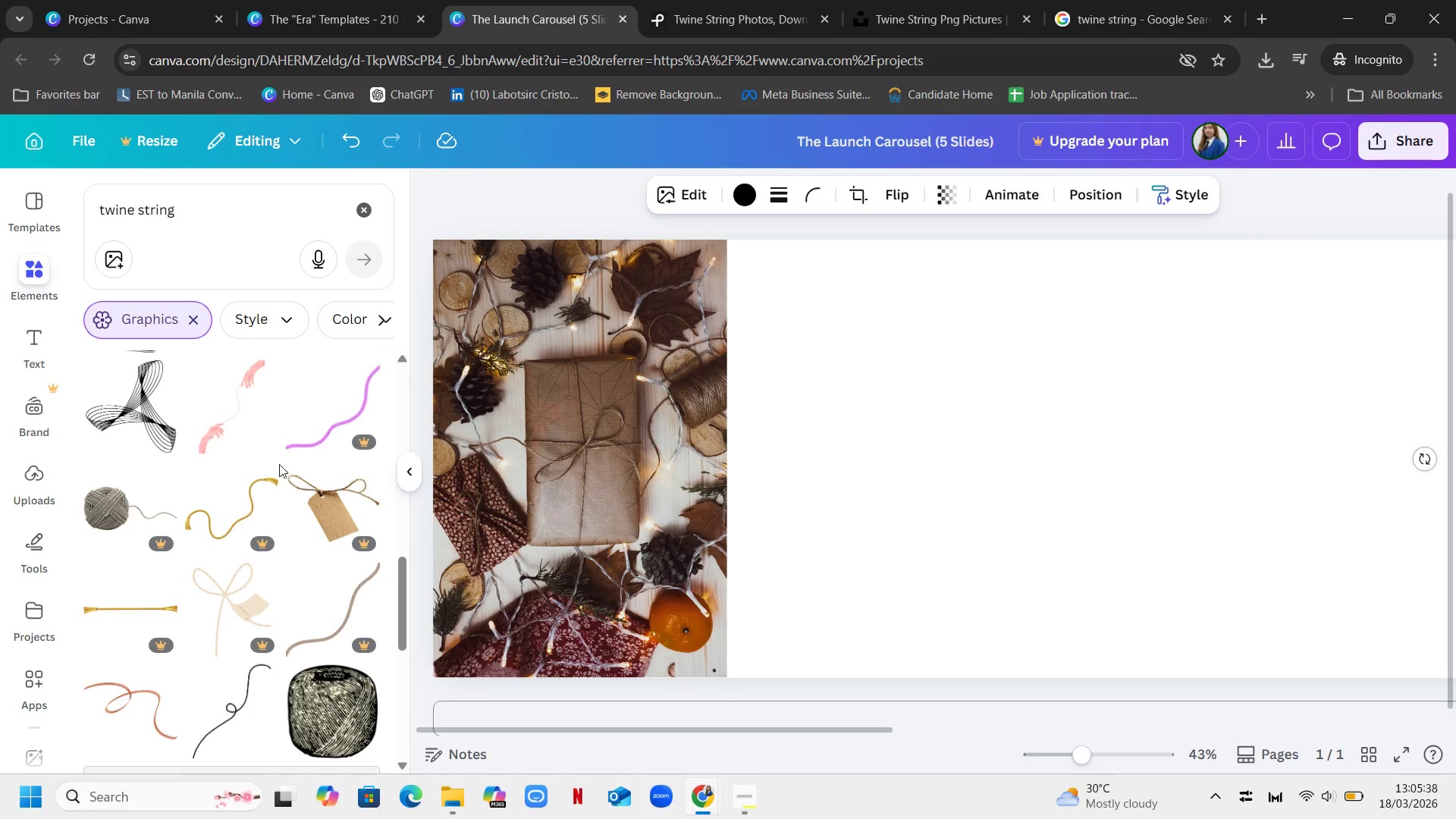 
scroll: coordinate [287, 467], scroll_direction: down, amount: 9.0
 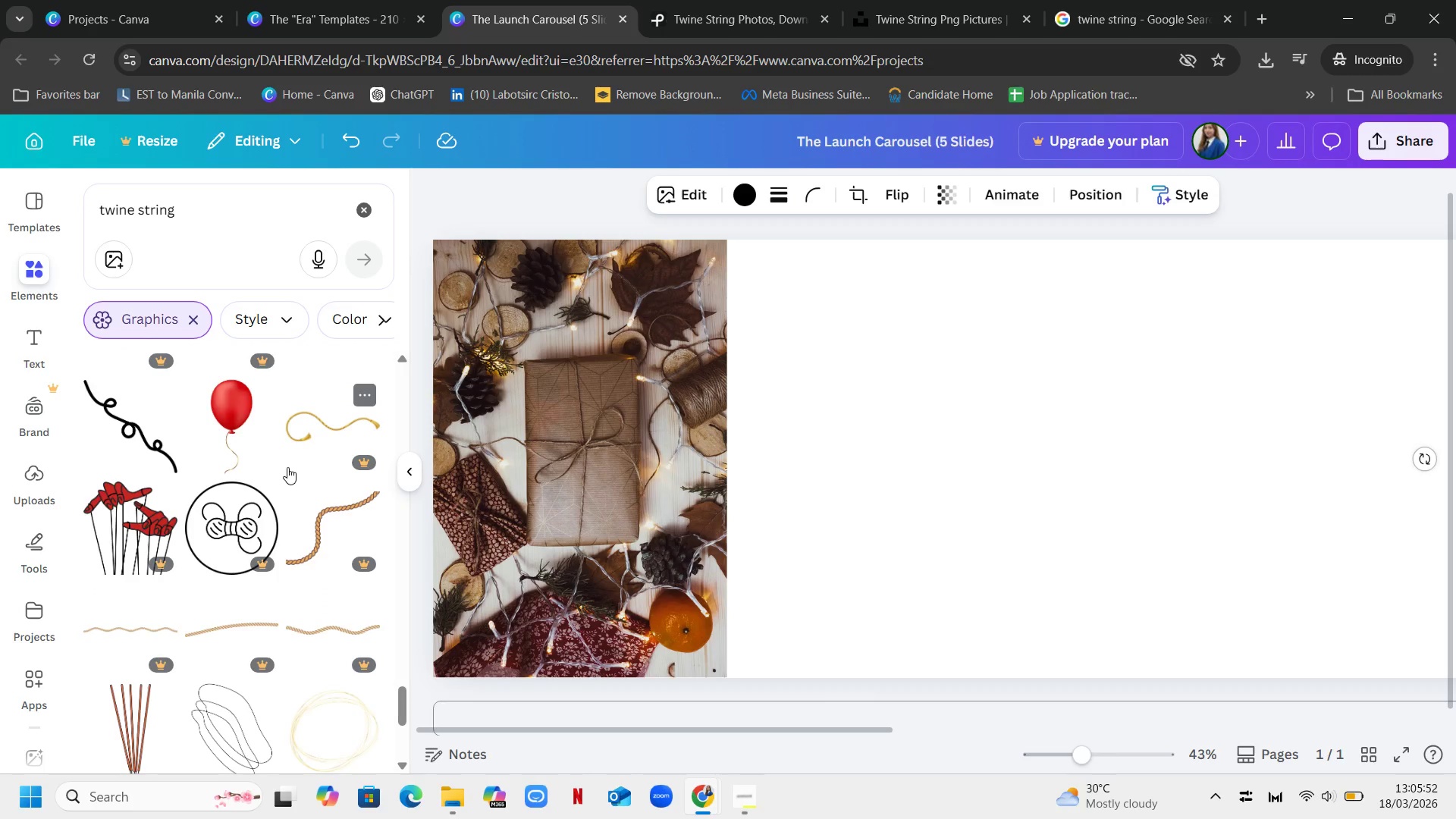 
scroll: coordinate [288, 480], scroll_direction: down, amount: 19.0
 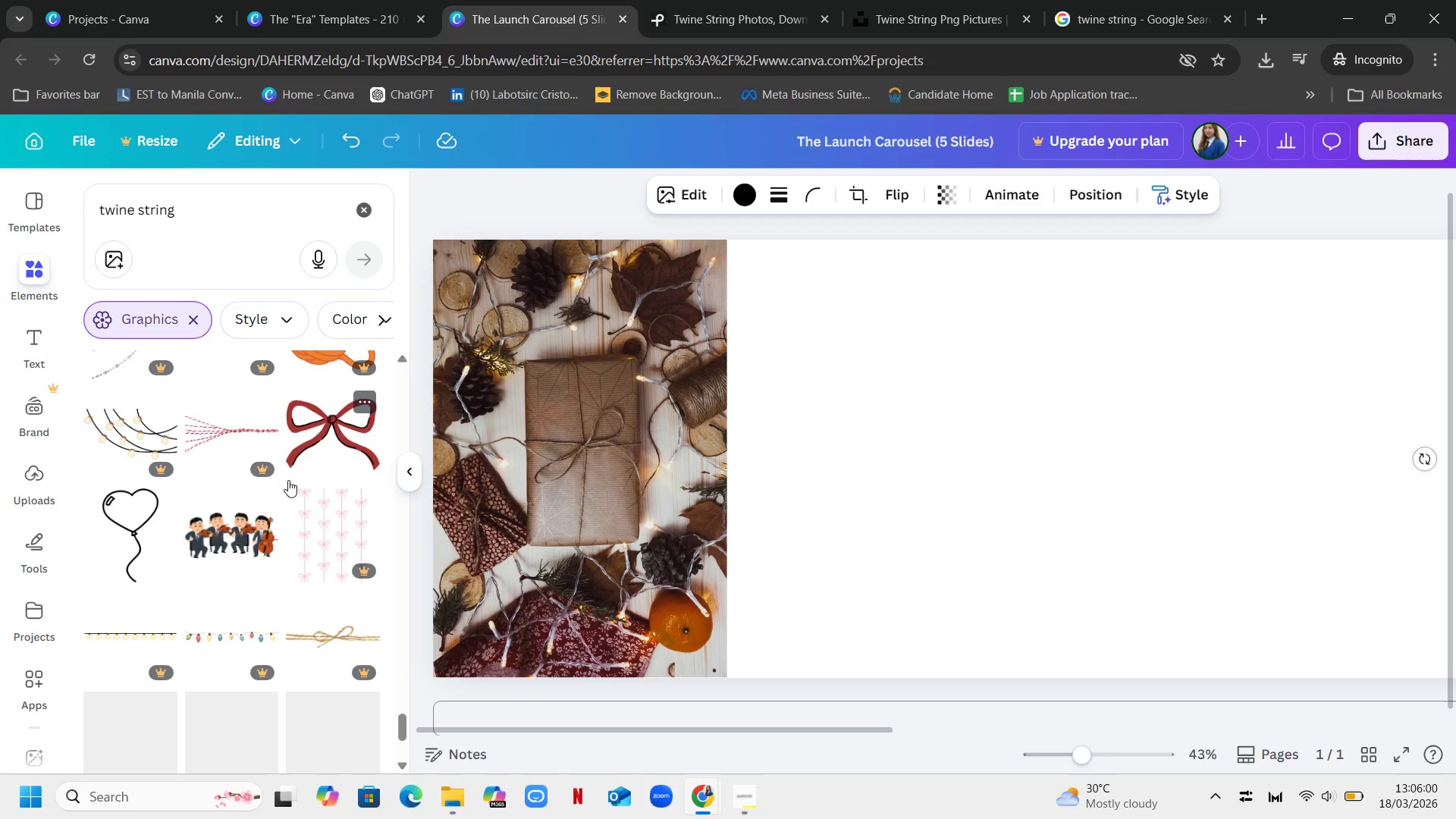 
scroll: coordinate [281, 472], scroll_direction: up, amount: 66.0
 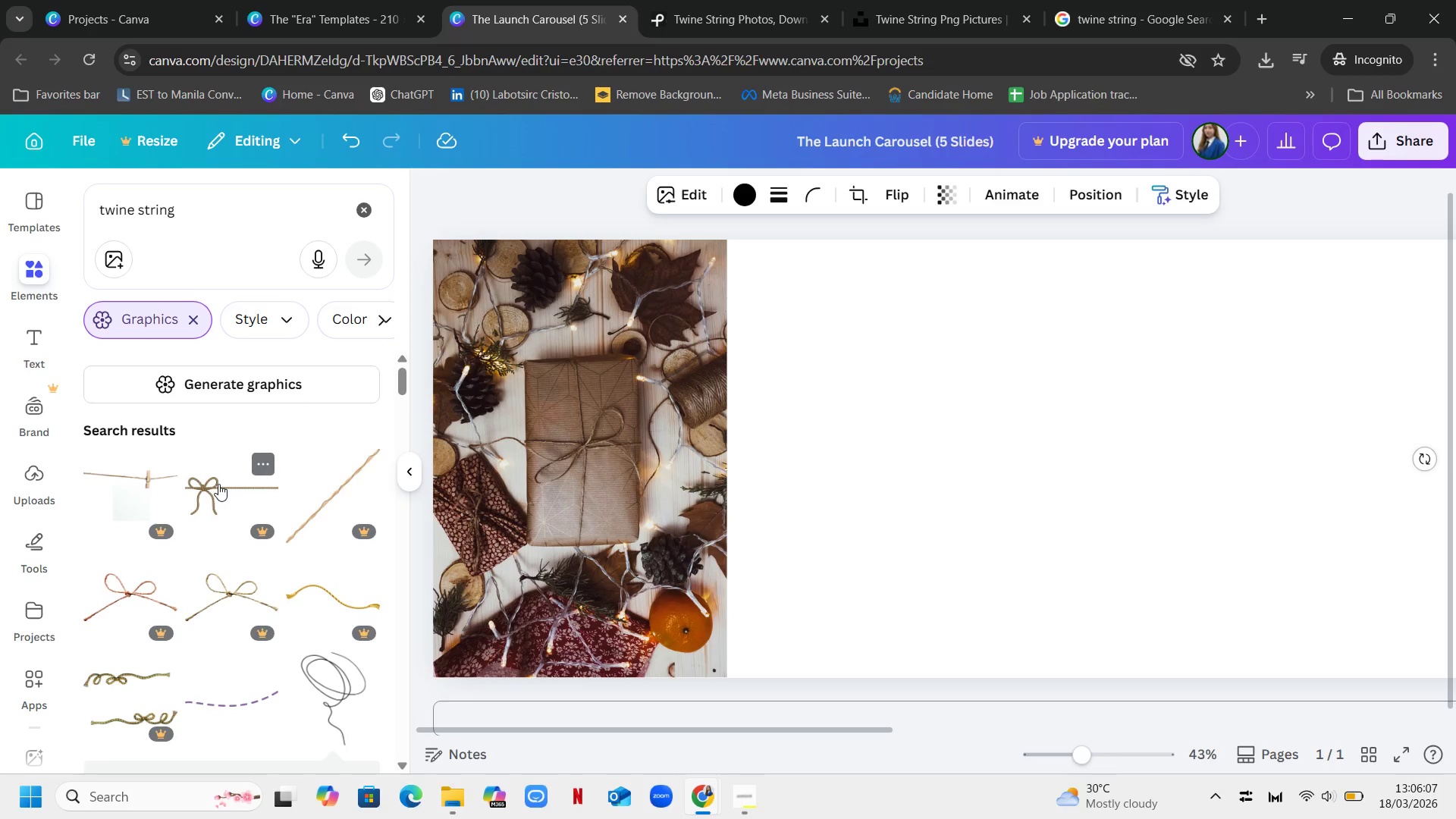 
left_click([218, 484])
 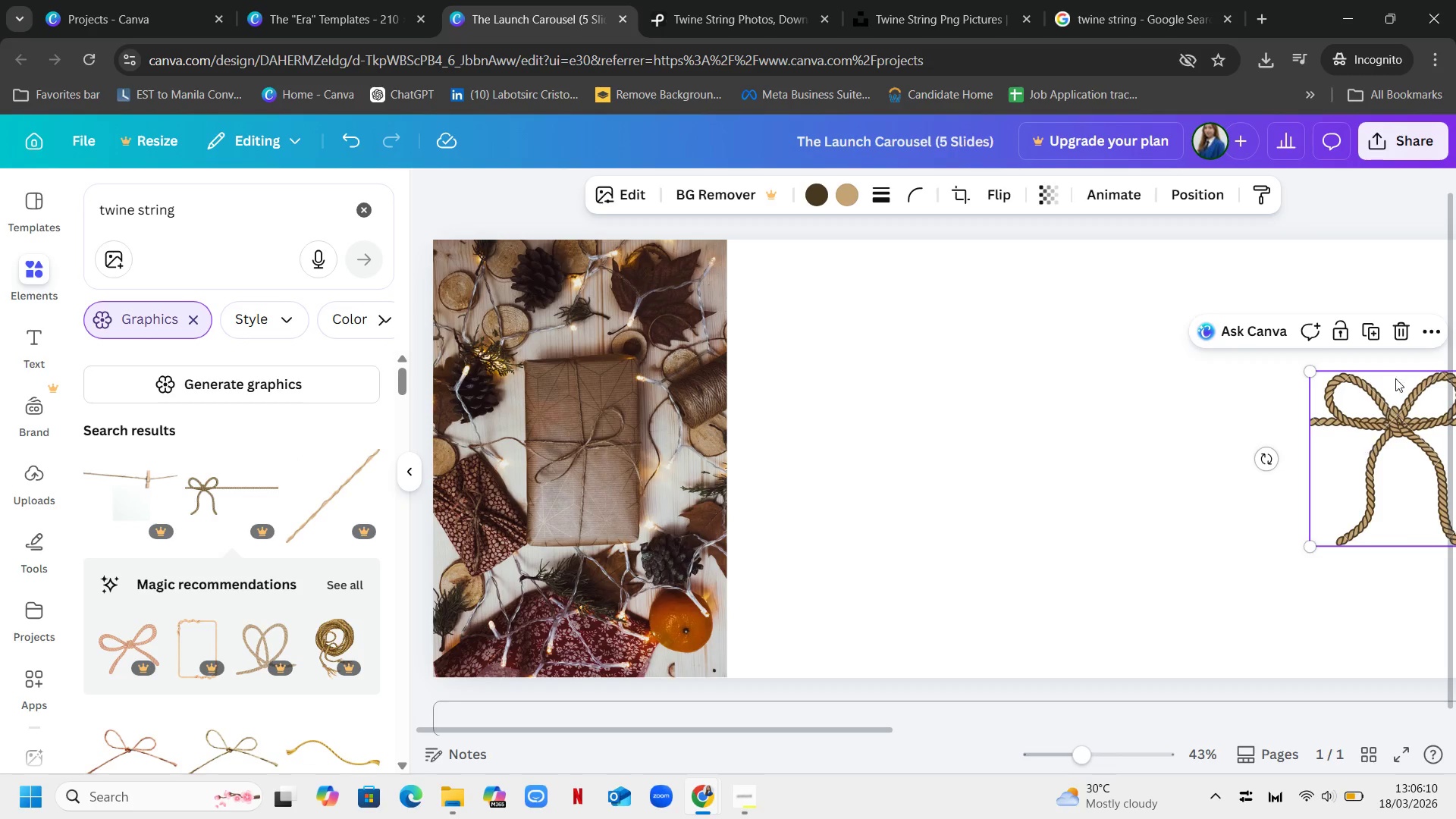 
left_click([1402, 327])
 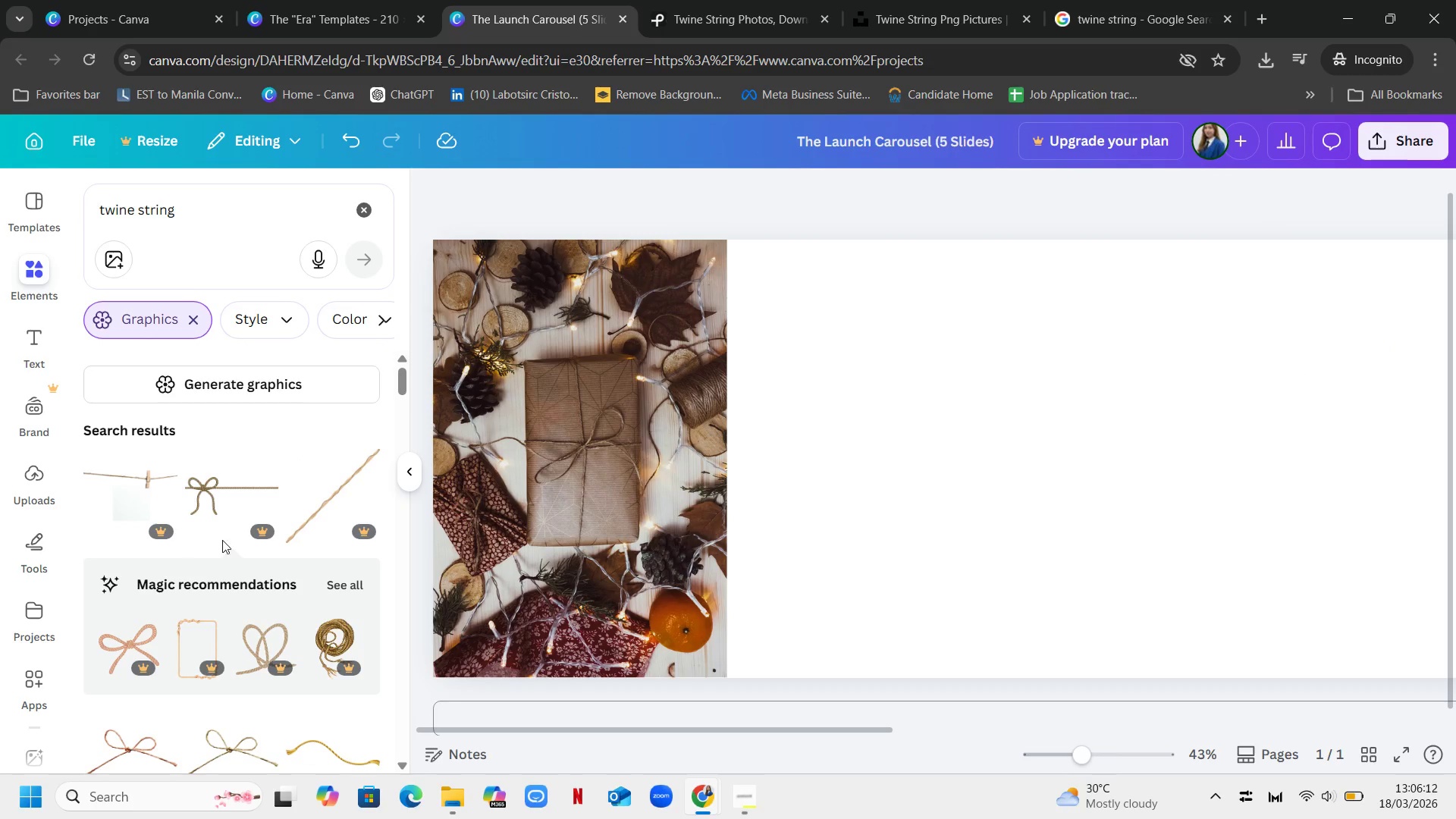 
scroll: coordinate [282, 505], scroll_direction: down, amount: 3.0
 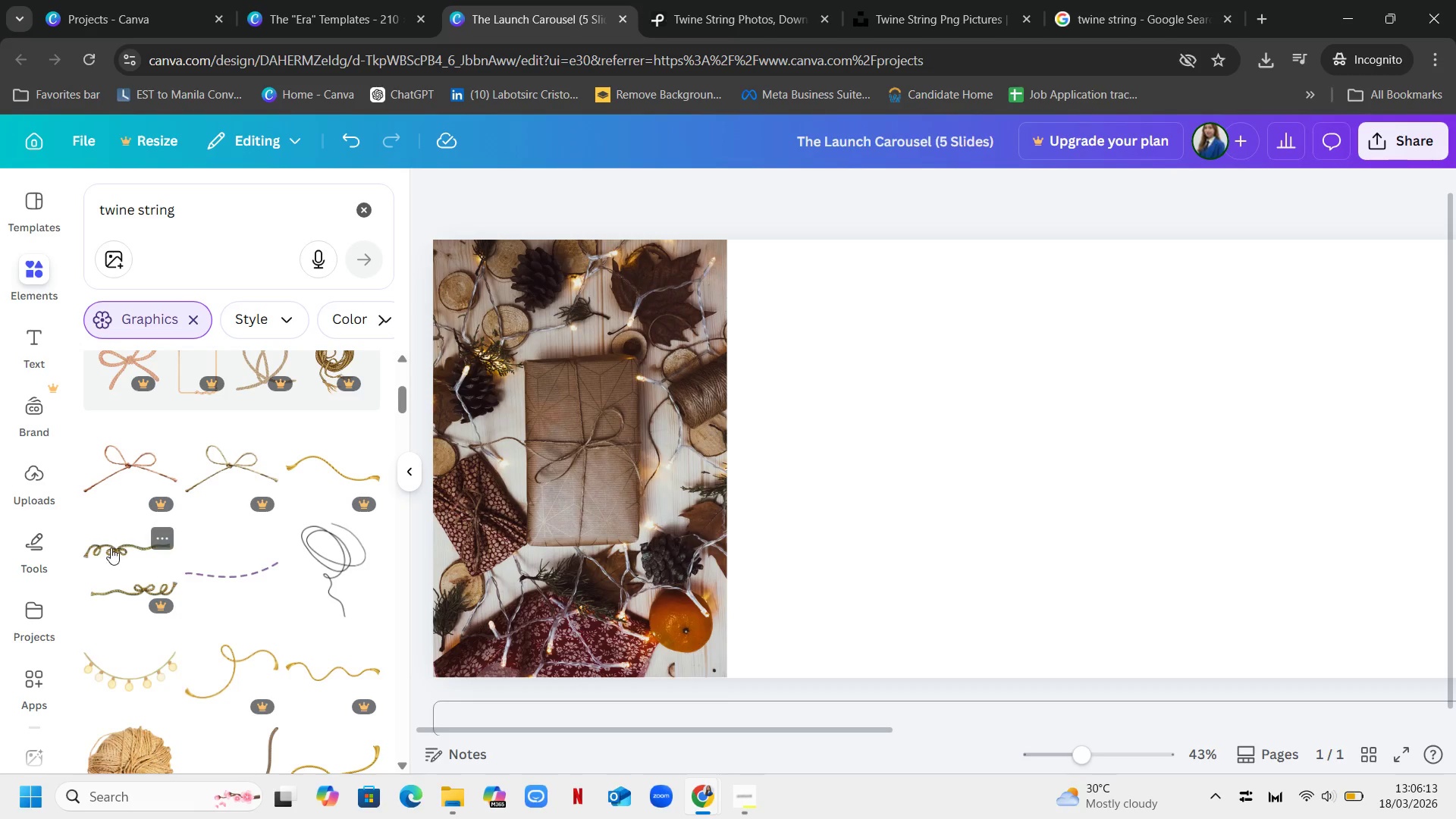 
left_click([115, 547])
 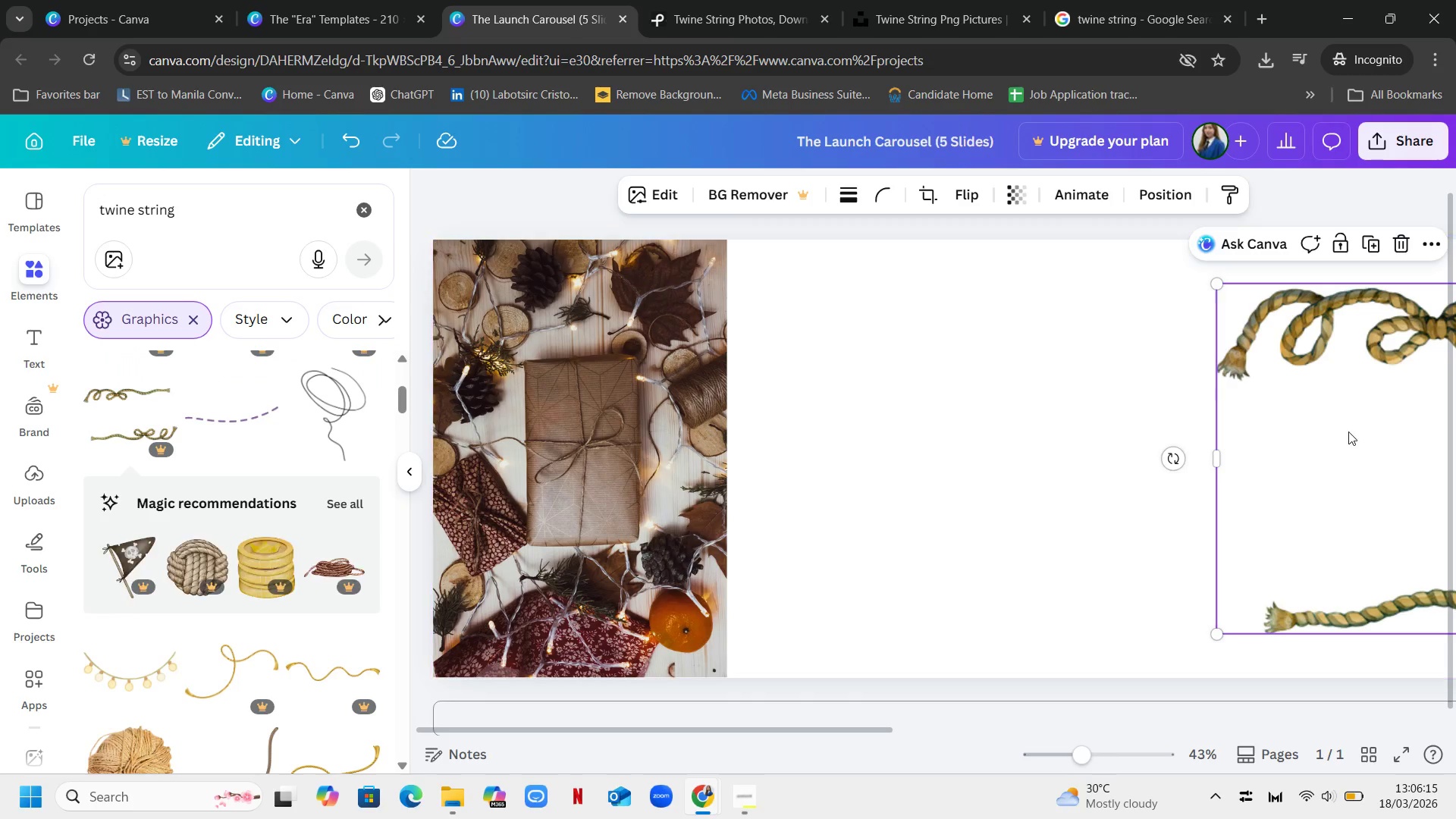 
left_click_drag(start_coordinate=[1348, 431], to_coordinate=[783, 472])
 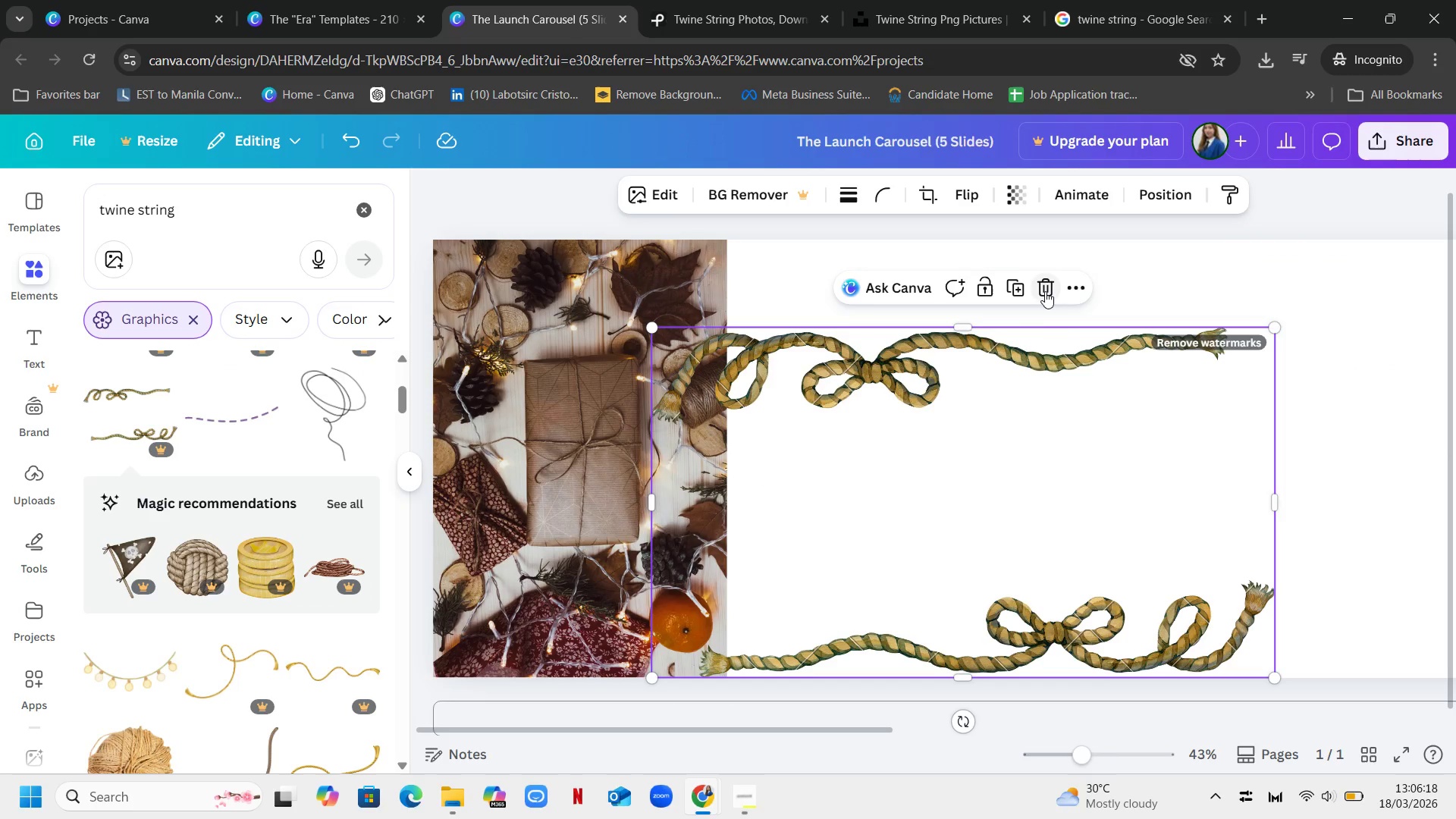 
left_click([1045, 287])
 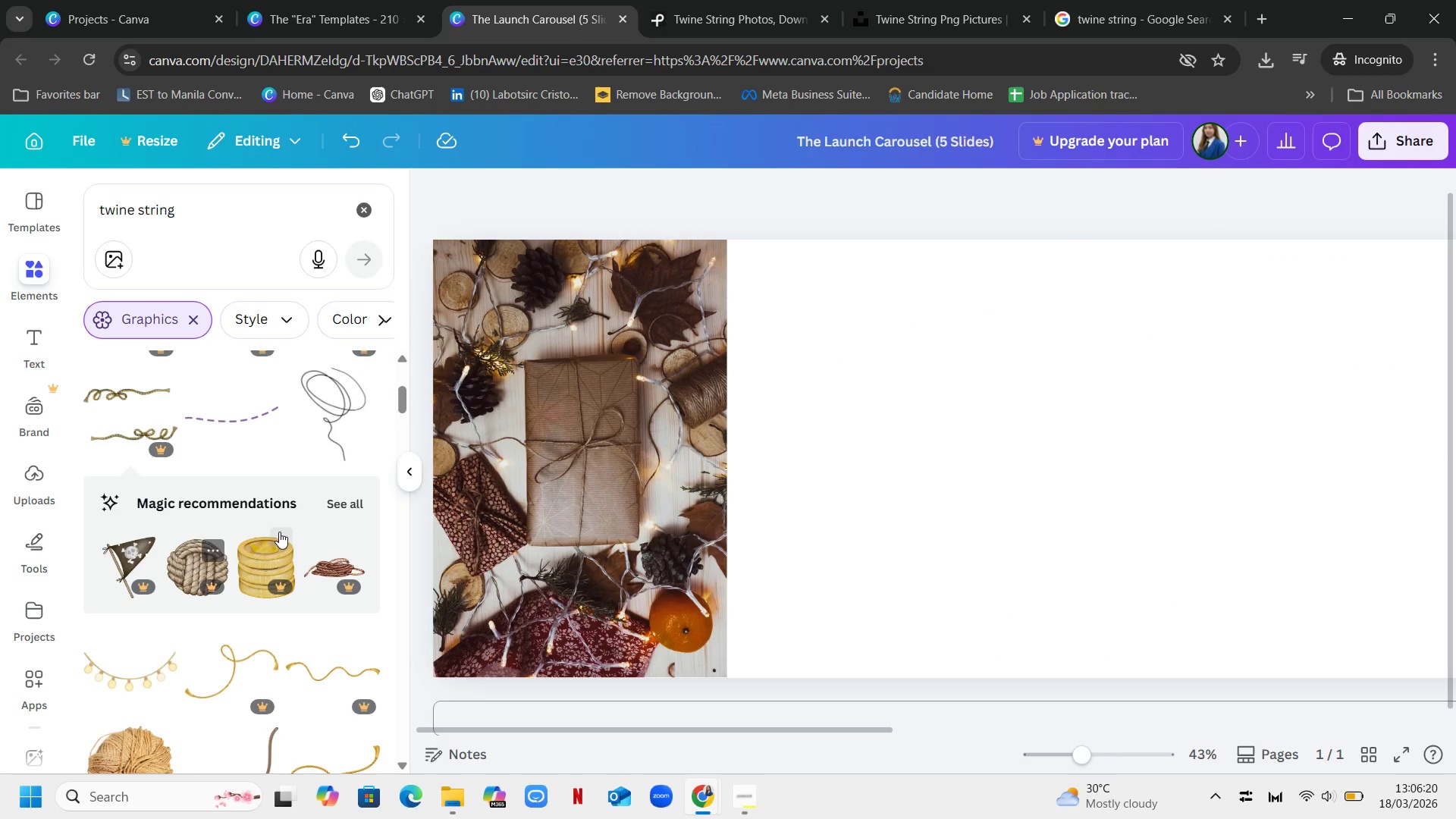 
scroll: coordinate [279, 532], scroll_direction: down, amount: 3.0
 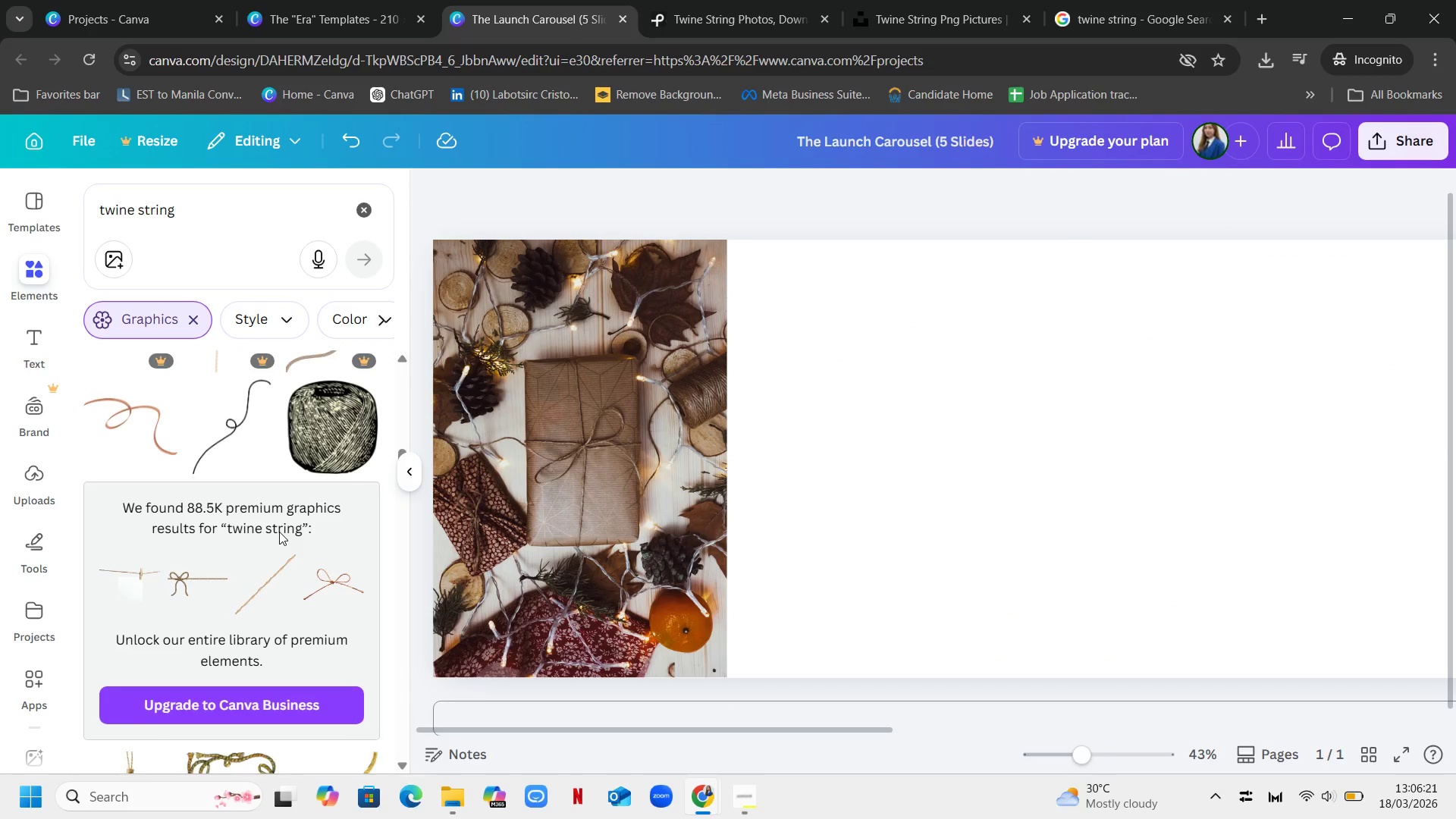 
scroll: coordinate [279, 532], scroll_direction: up, amount: 23.0
 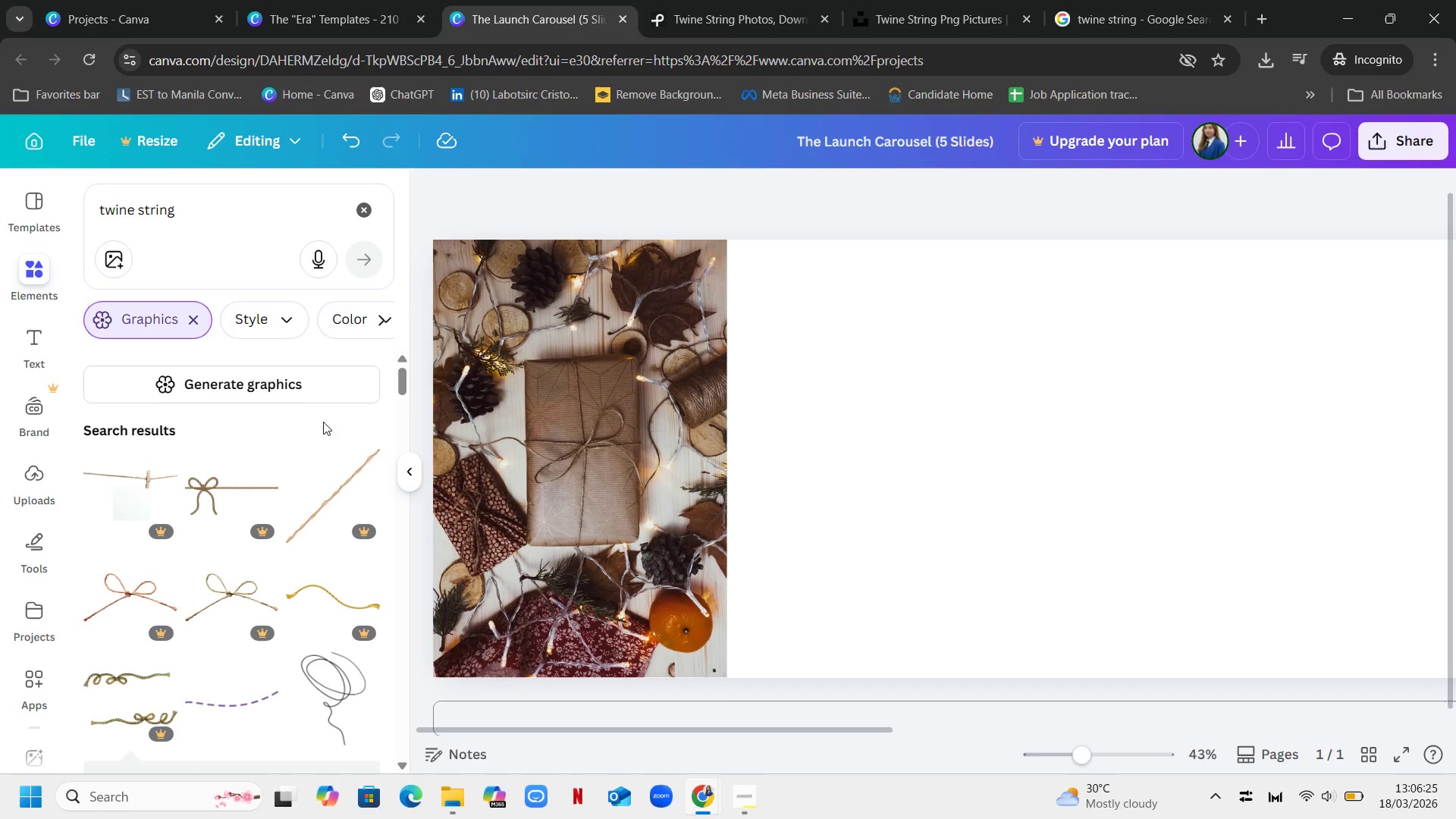 
left_click([142, 472])
 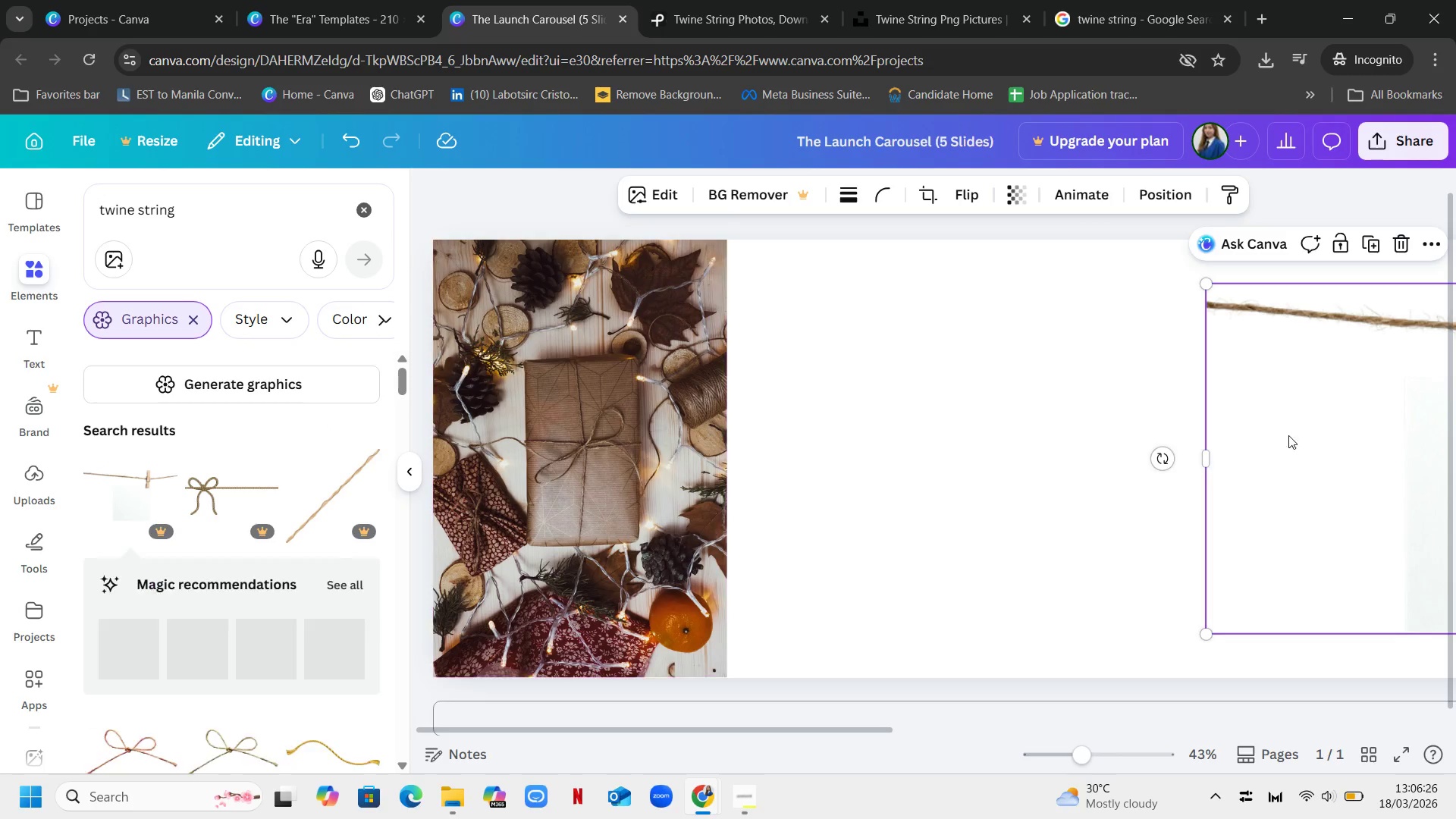 
left_click_drag(start_coordinate=[1298, 435], to_coordinate=[849, 469])
 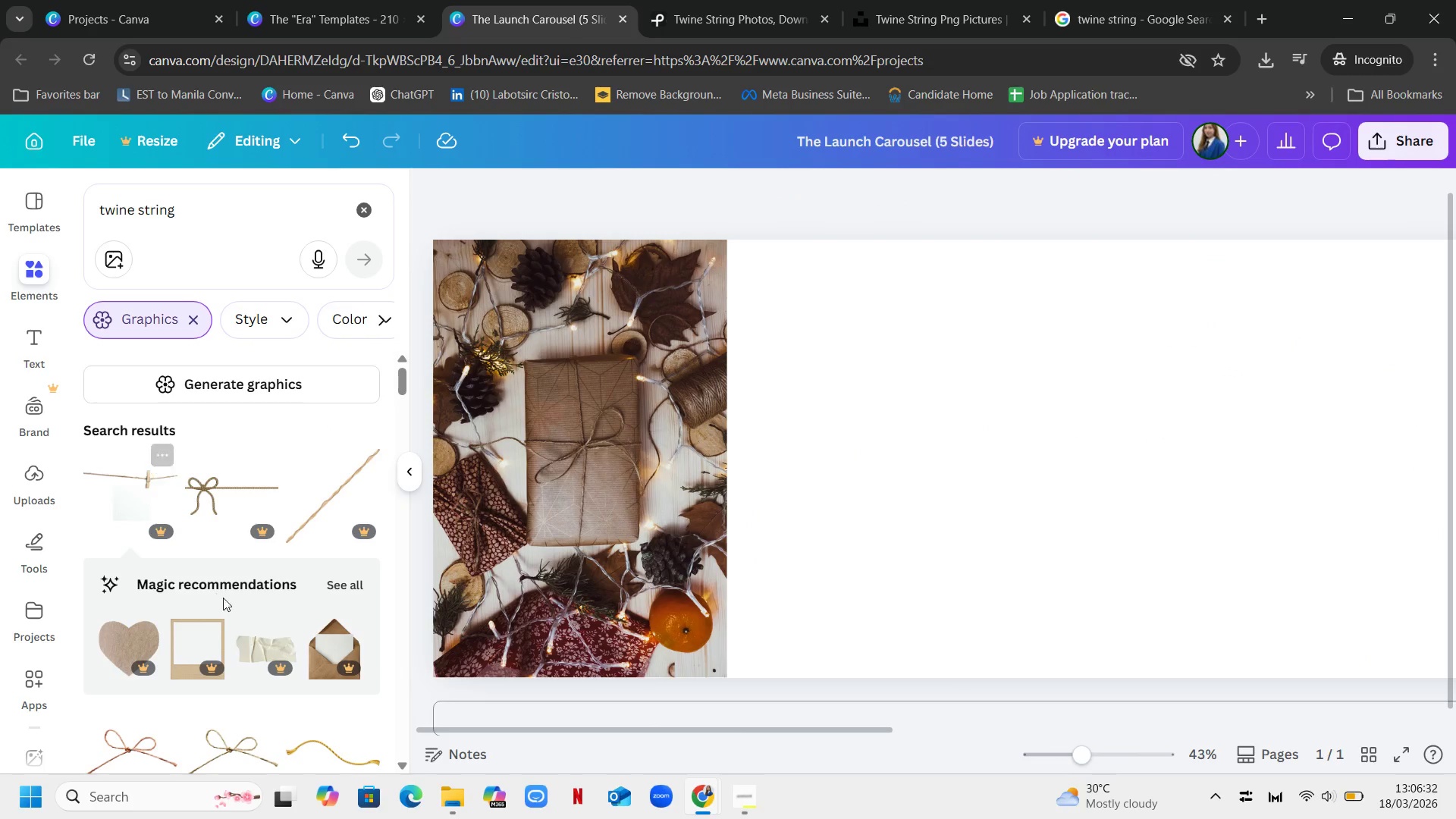 
left_click([357, 584])
 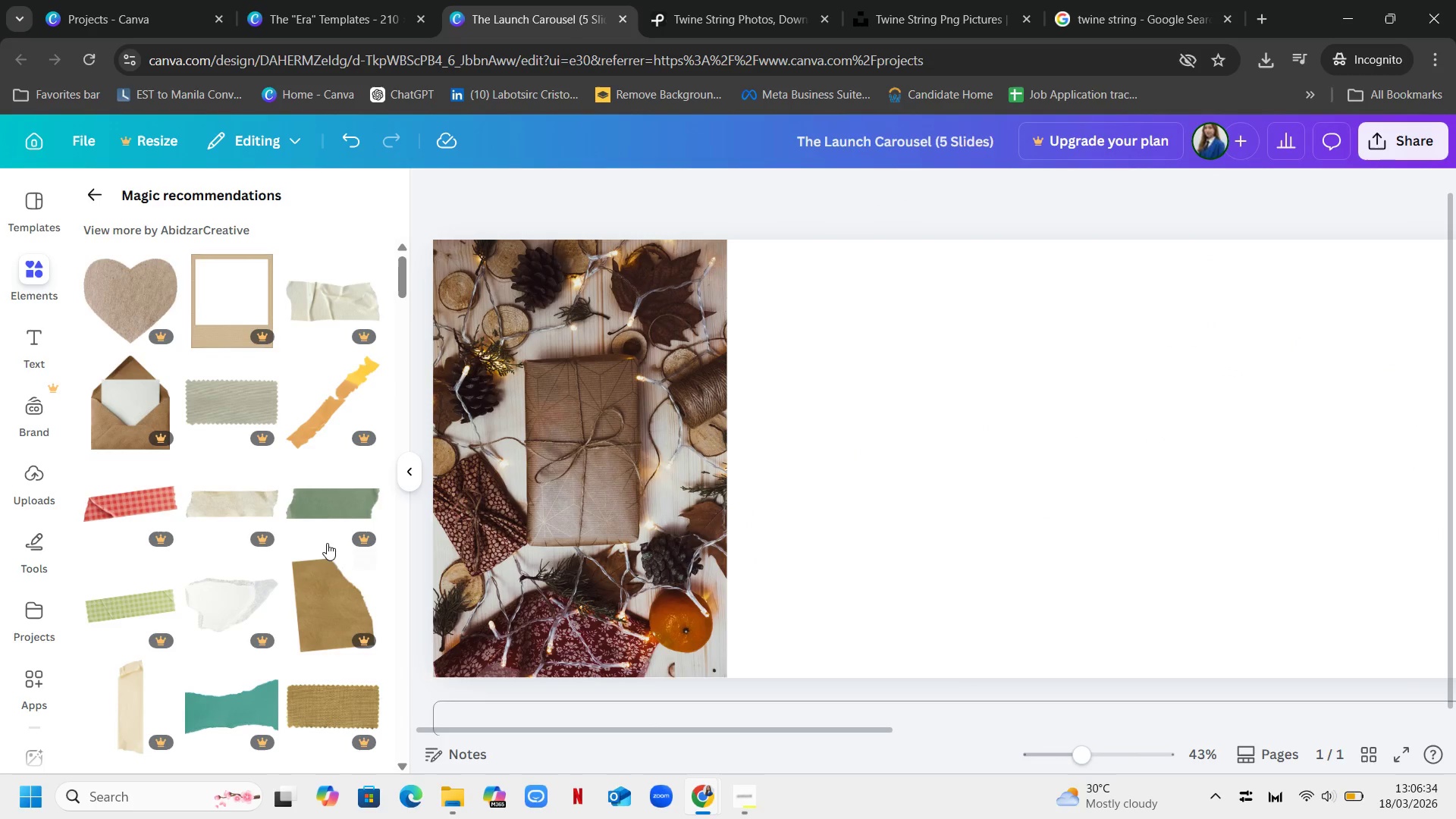 
scroll: coordinate [305, 541], scroll_direction: down, amount: 24.0
 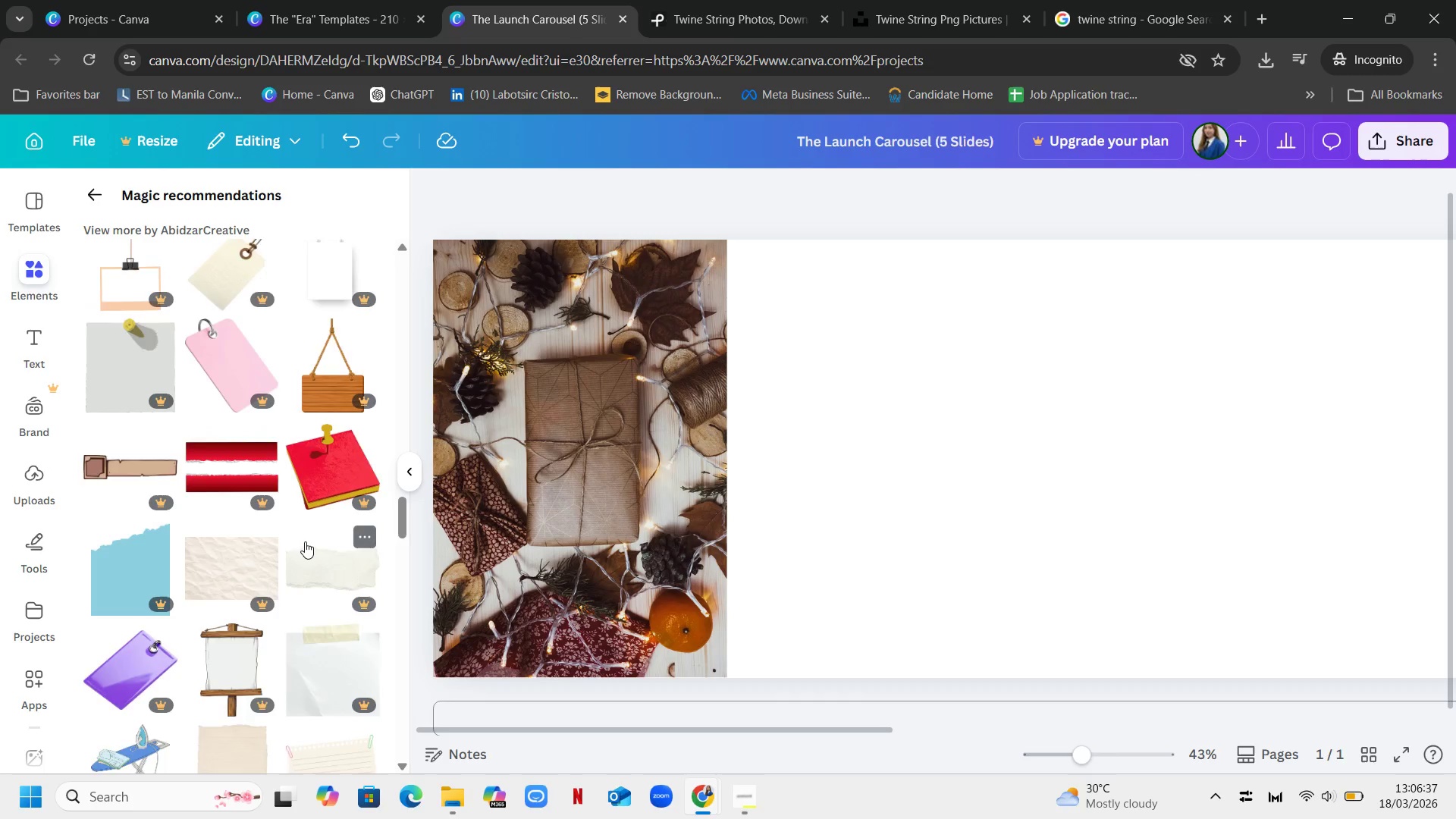 
scroll: coordinate [218, 382], scroll_direction: up, amount: 29.0
 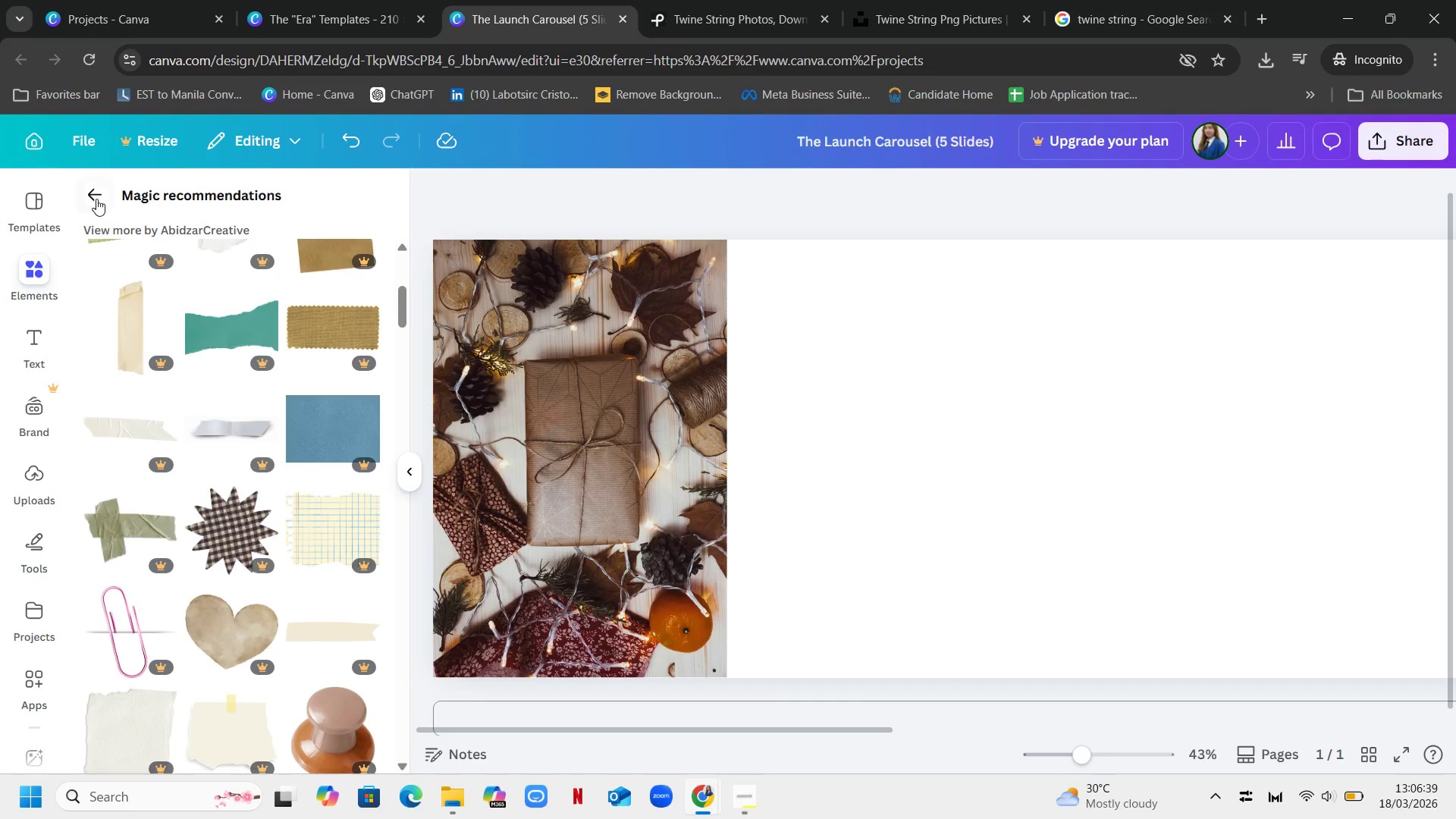 
left_click([96, 197])
 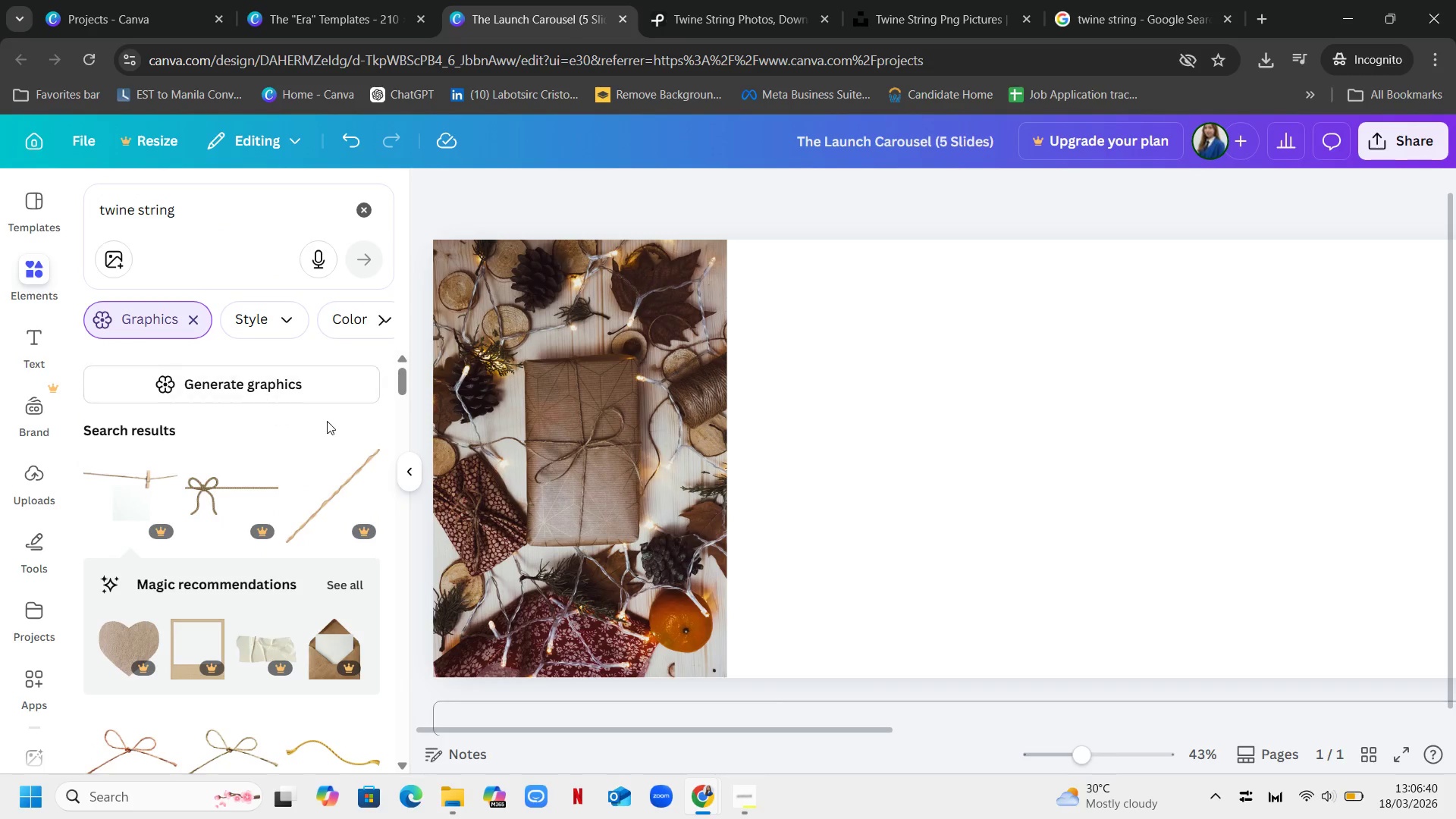 
scroll: coordinate [327, 421], scroll_direction: down, amount: 6.0
 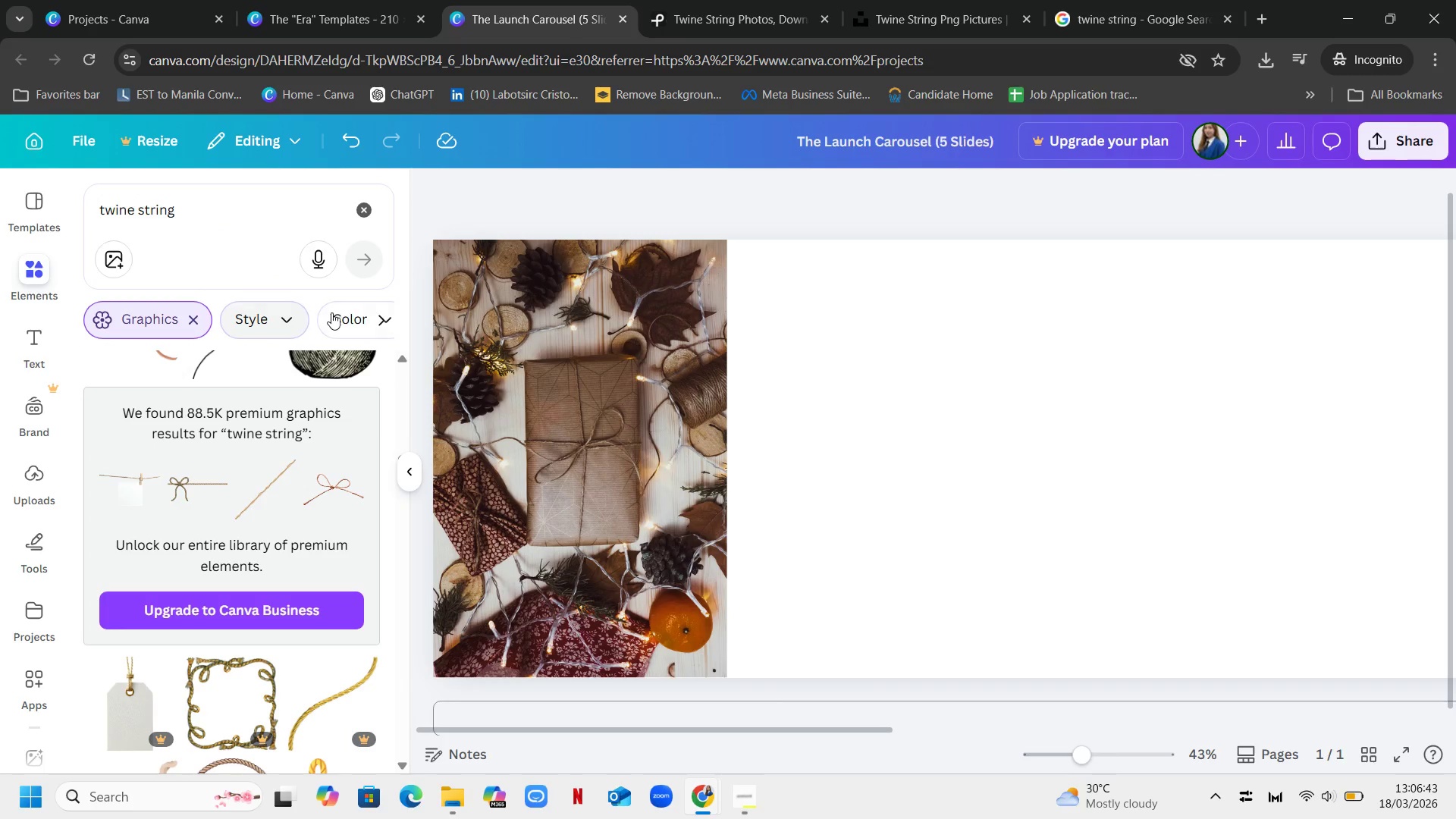 
left_click_drag(start_coordinate=[359, 313], to_coordinate=[158, 324])
 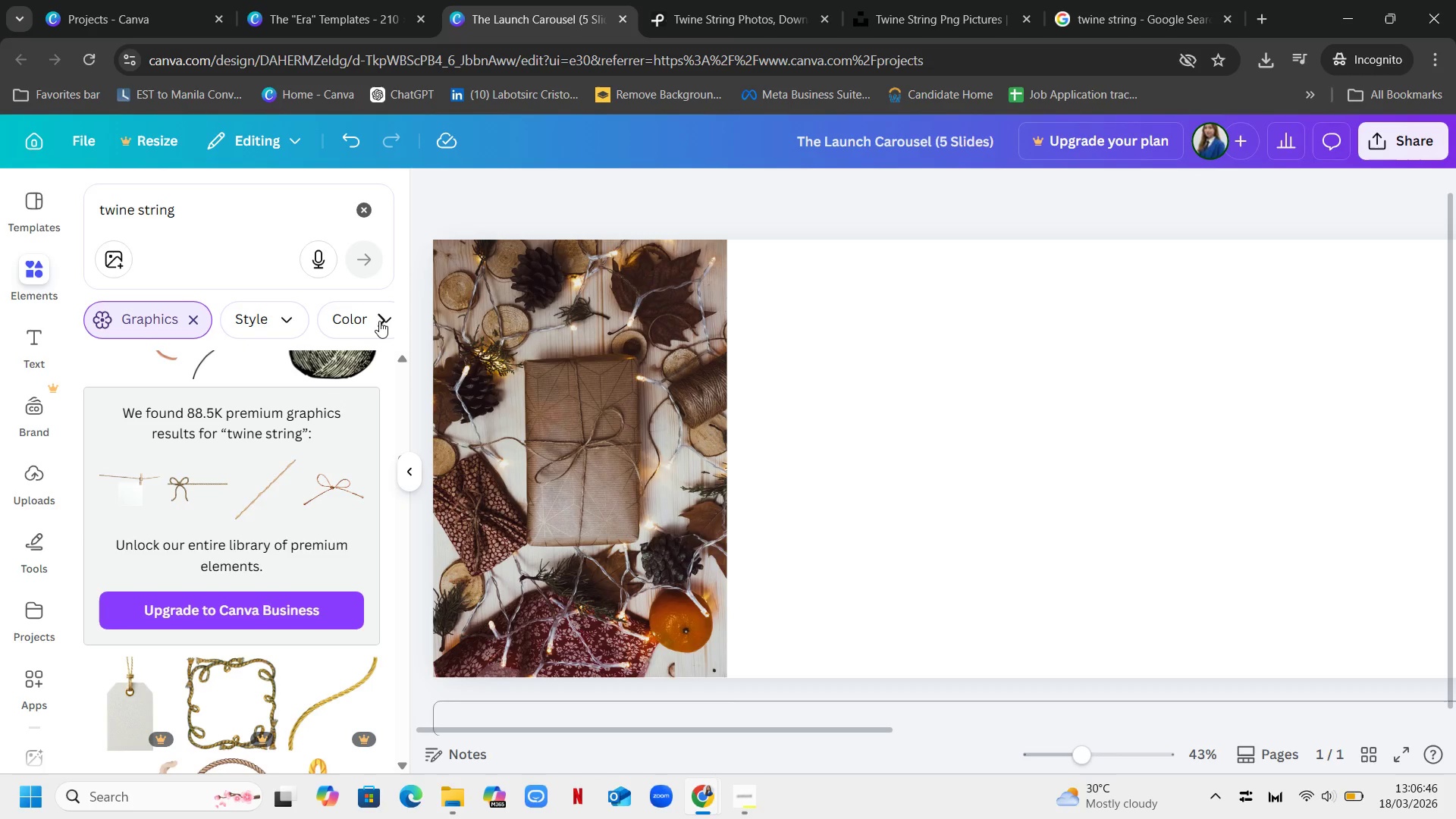 
left_click([375, 321])
 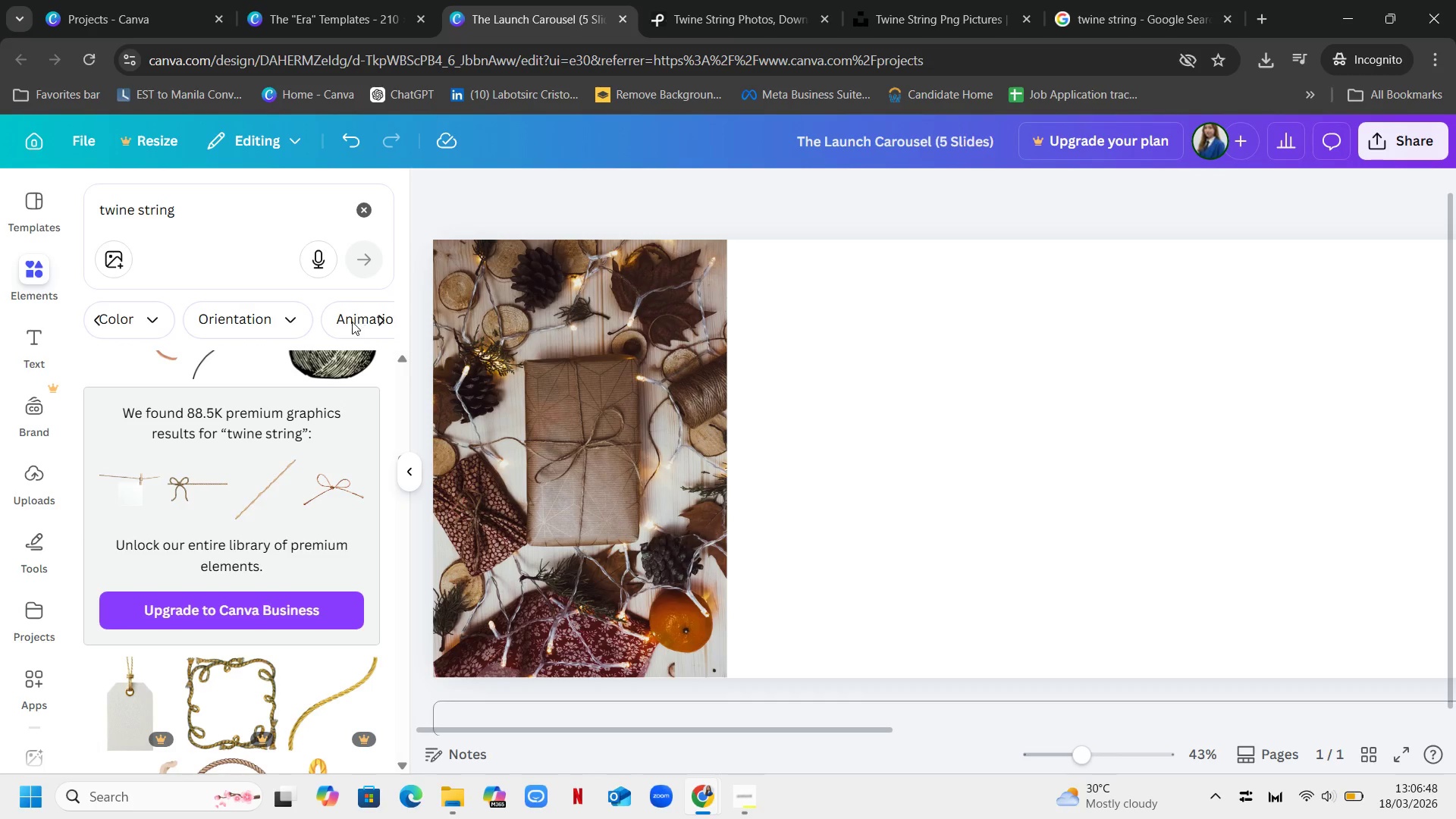 
left_click([351, 322])
 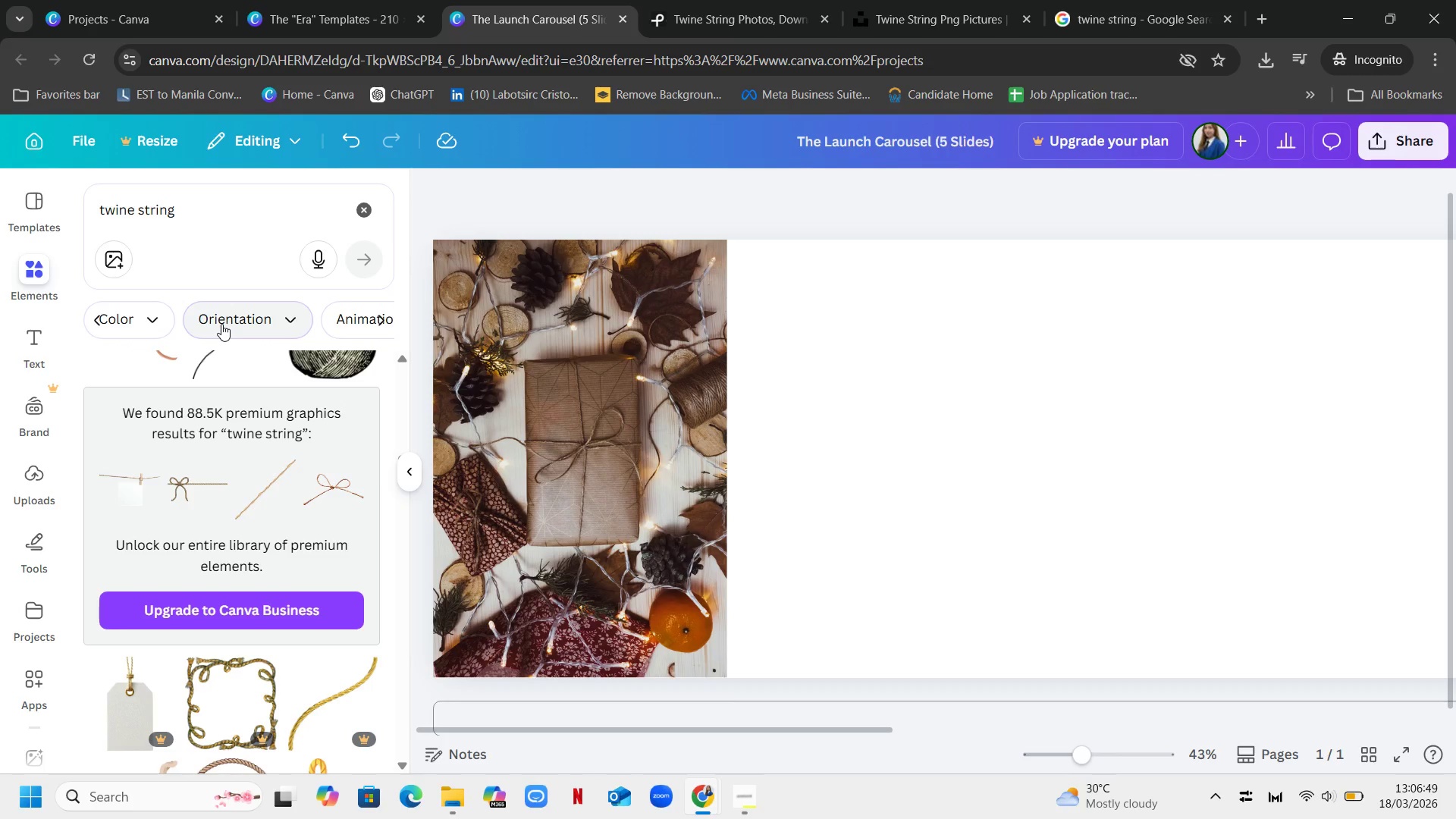 
left_click([221, 324])
 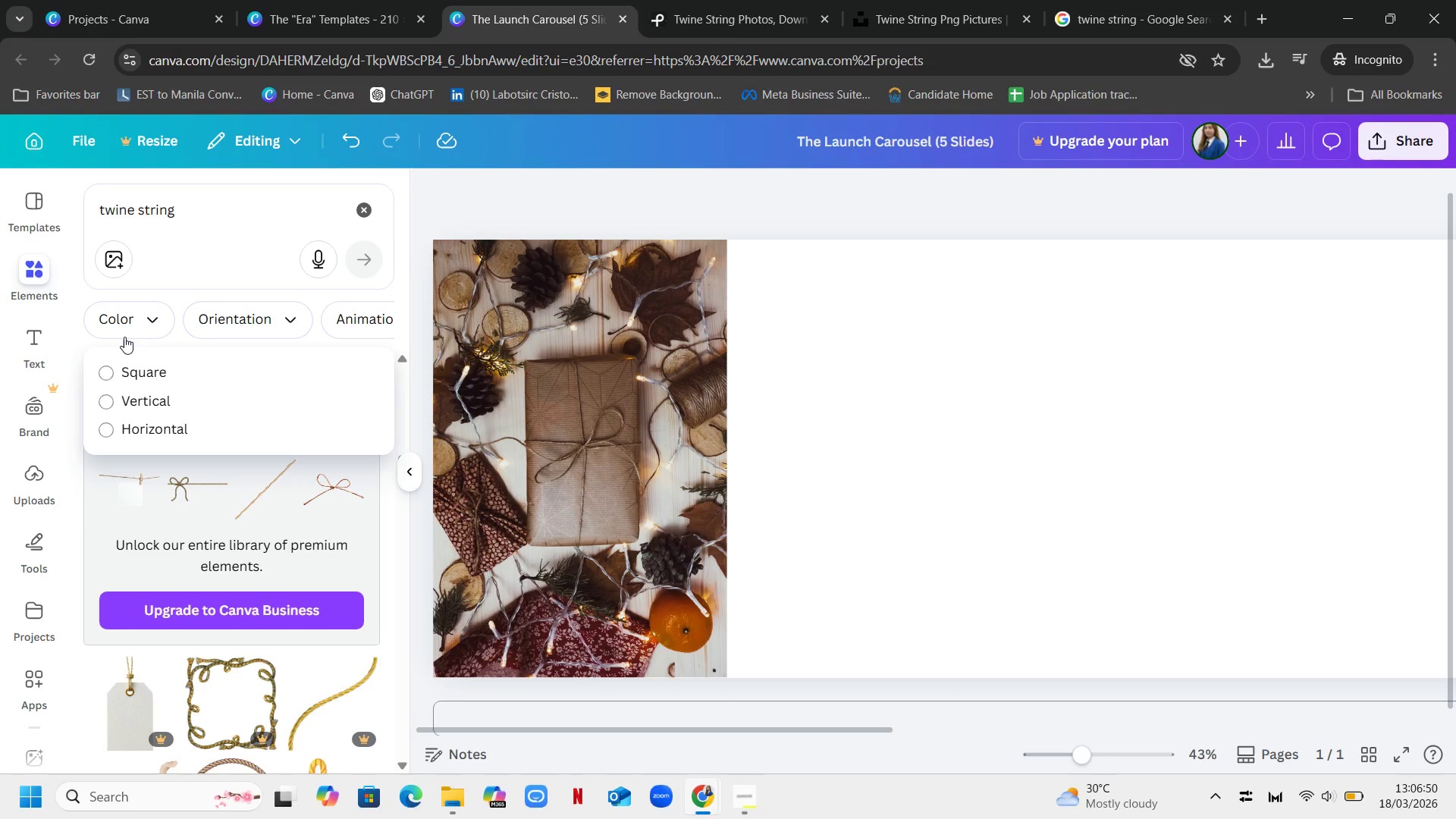 
left_click([123, 335])
 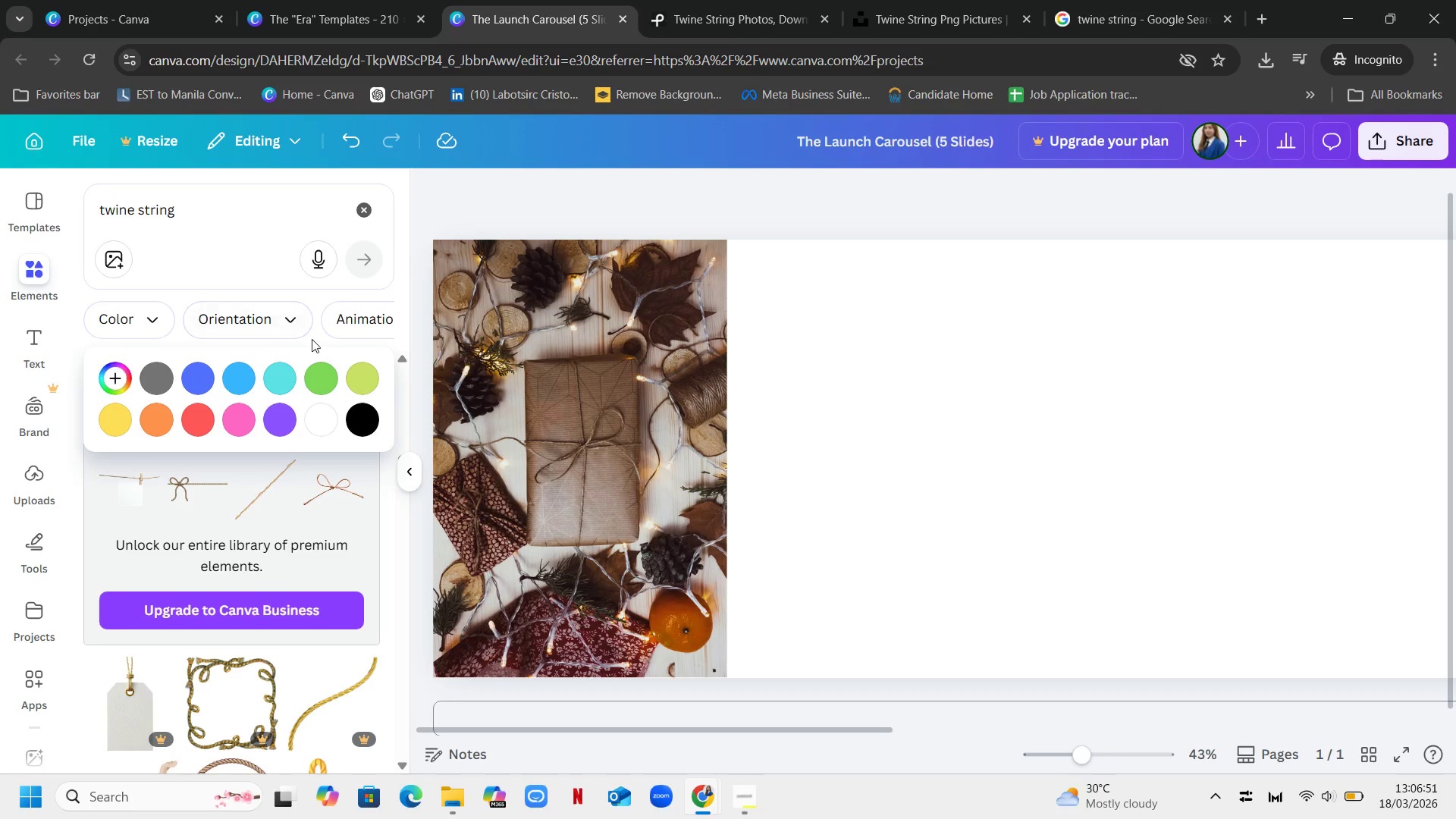 
left_click([256, 324])
 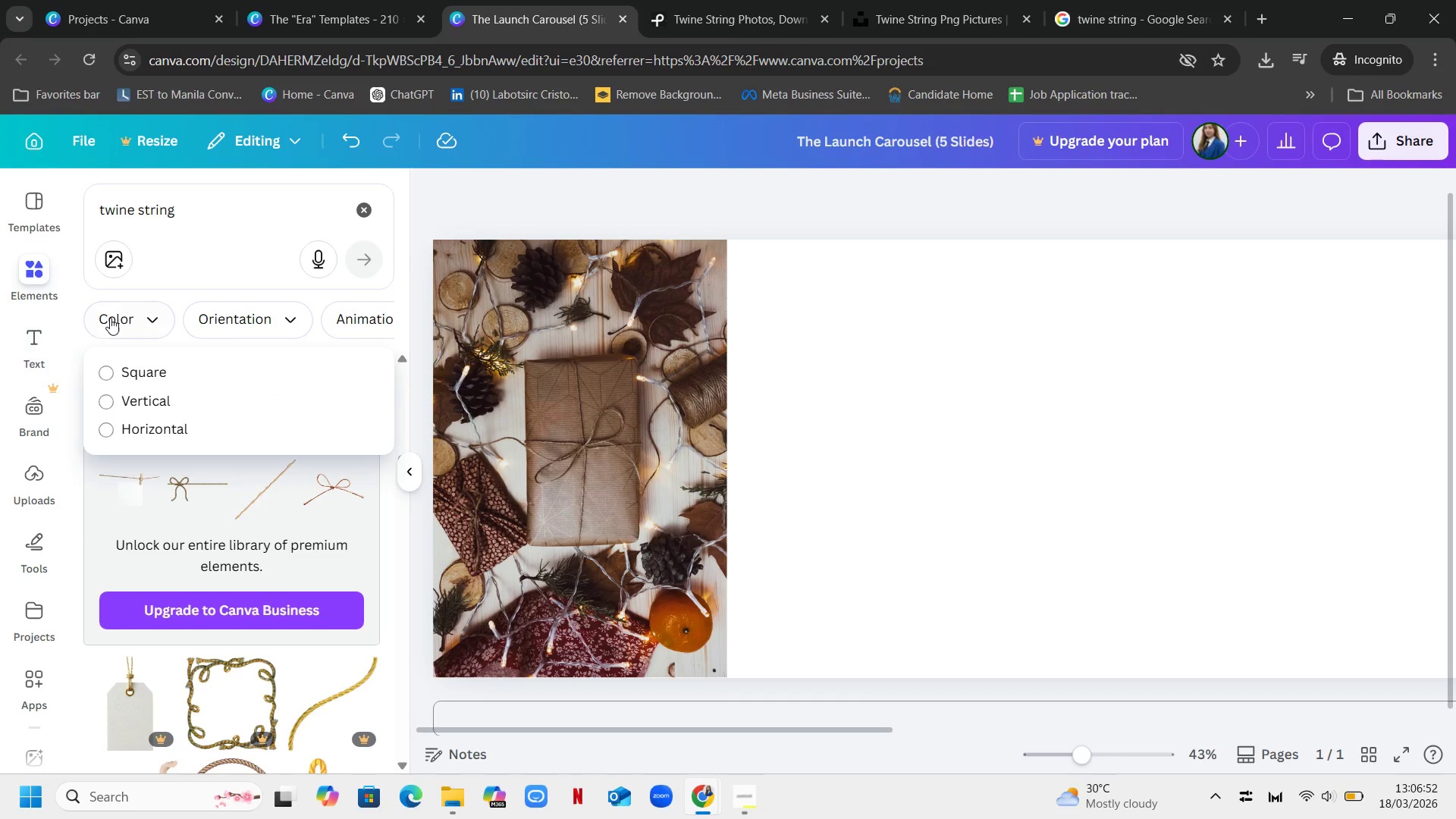 
left_click([110, 318])
 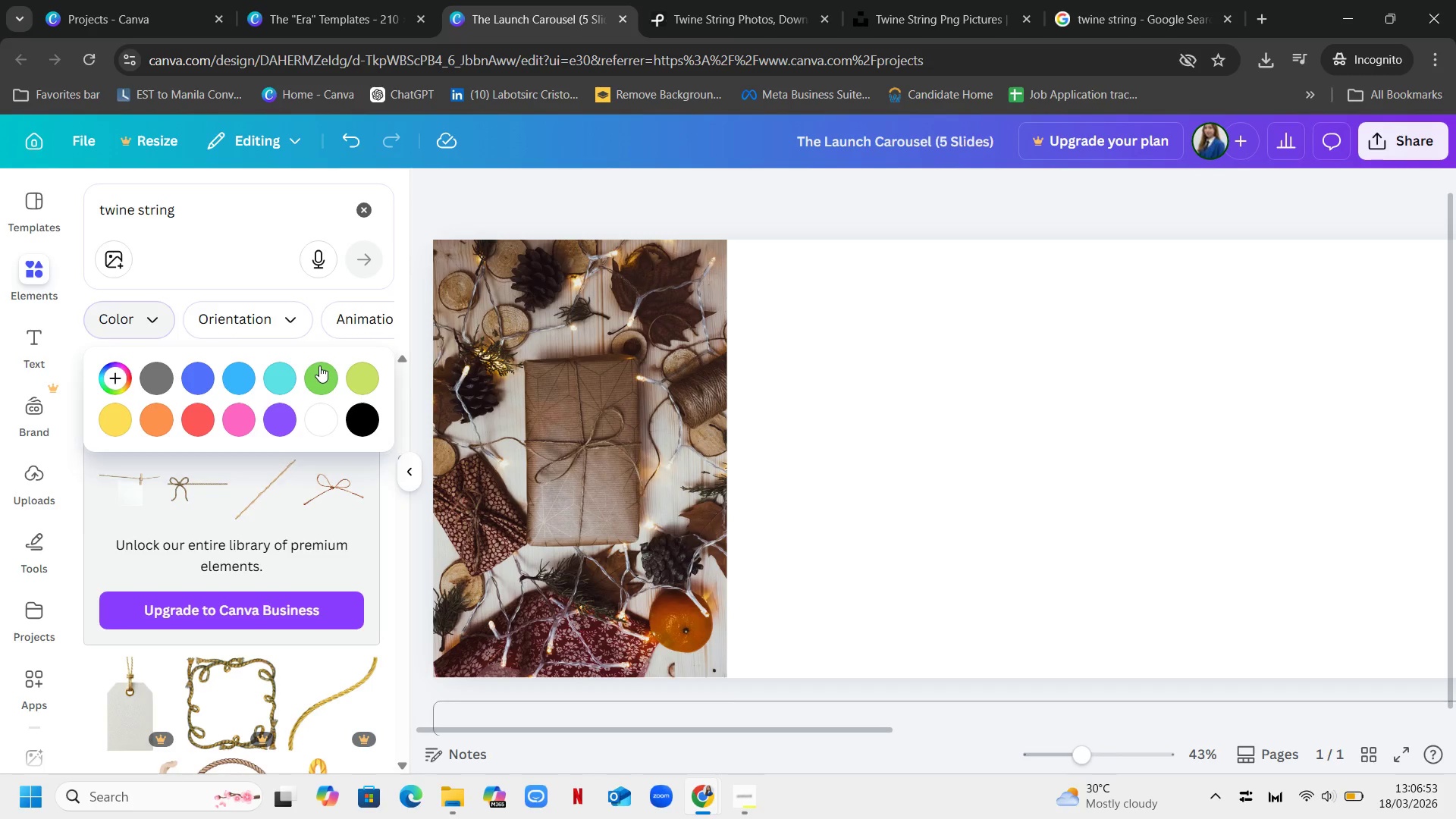 
scroll: coordinate [319, 366], scroll_direction: down, amount: 7.0
 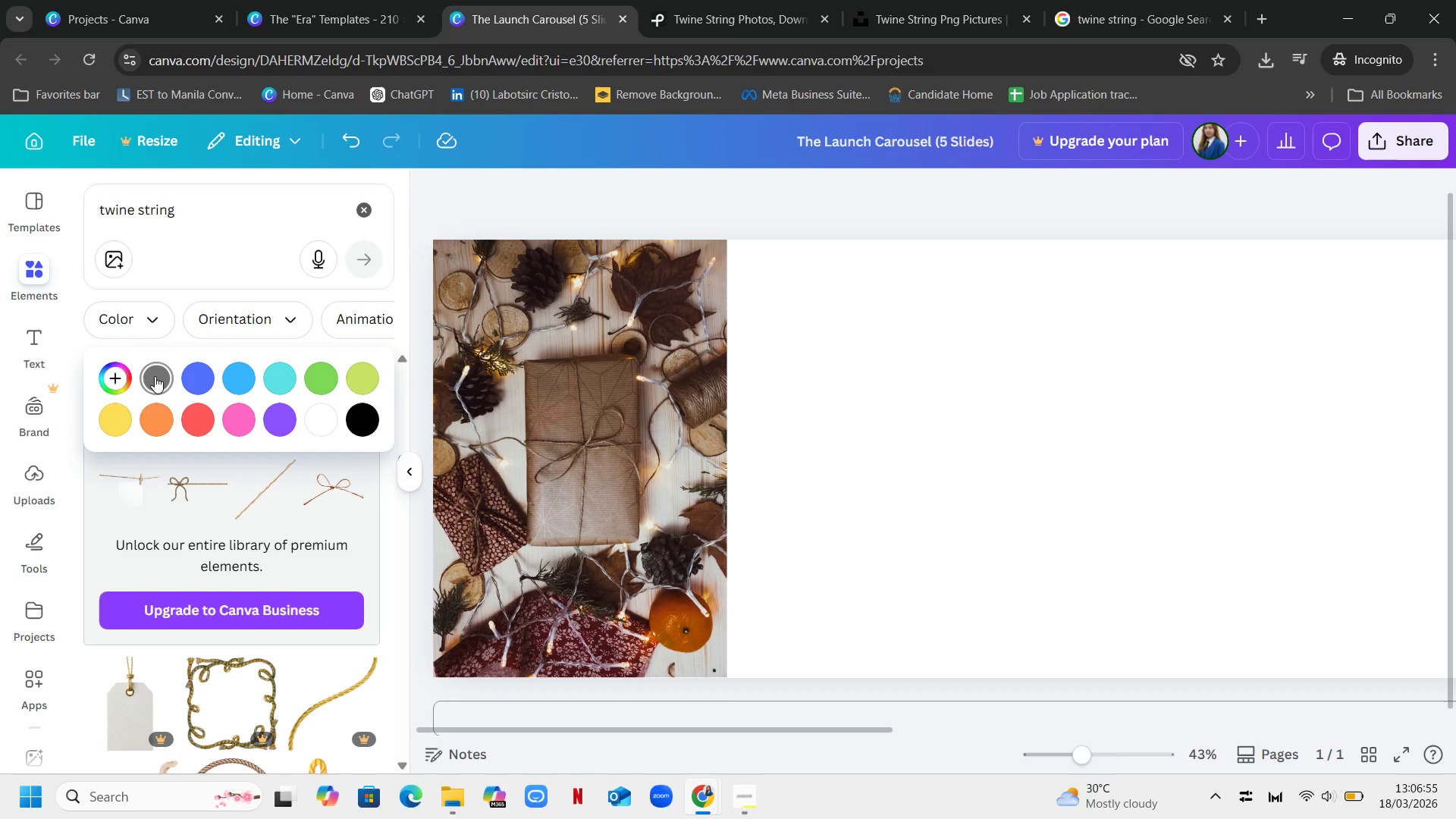 
left_click([123, 414])
 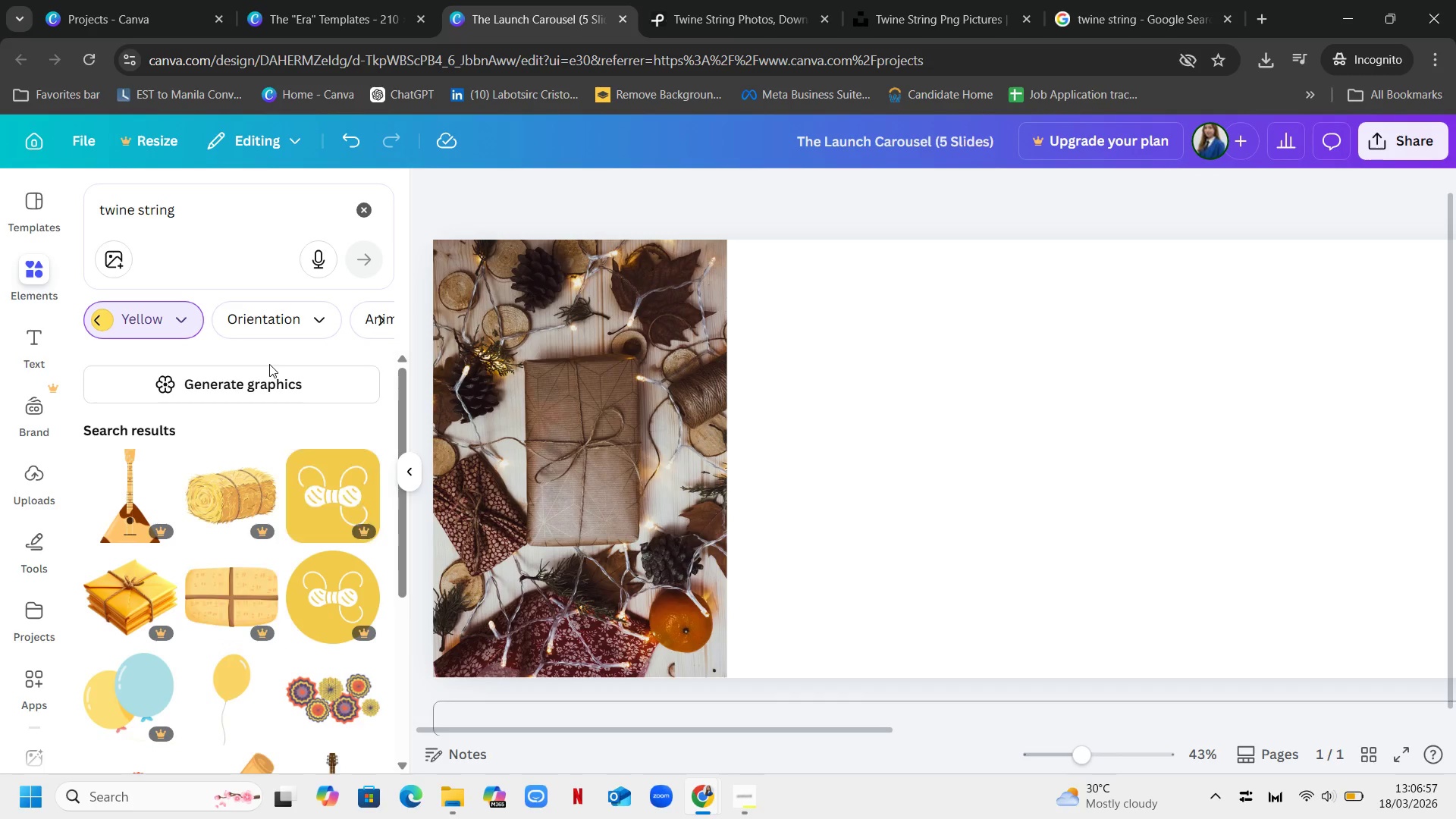 
scroll: coordinate [269, 364], scroll_direction: up, amount: 4.0
 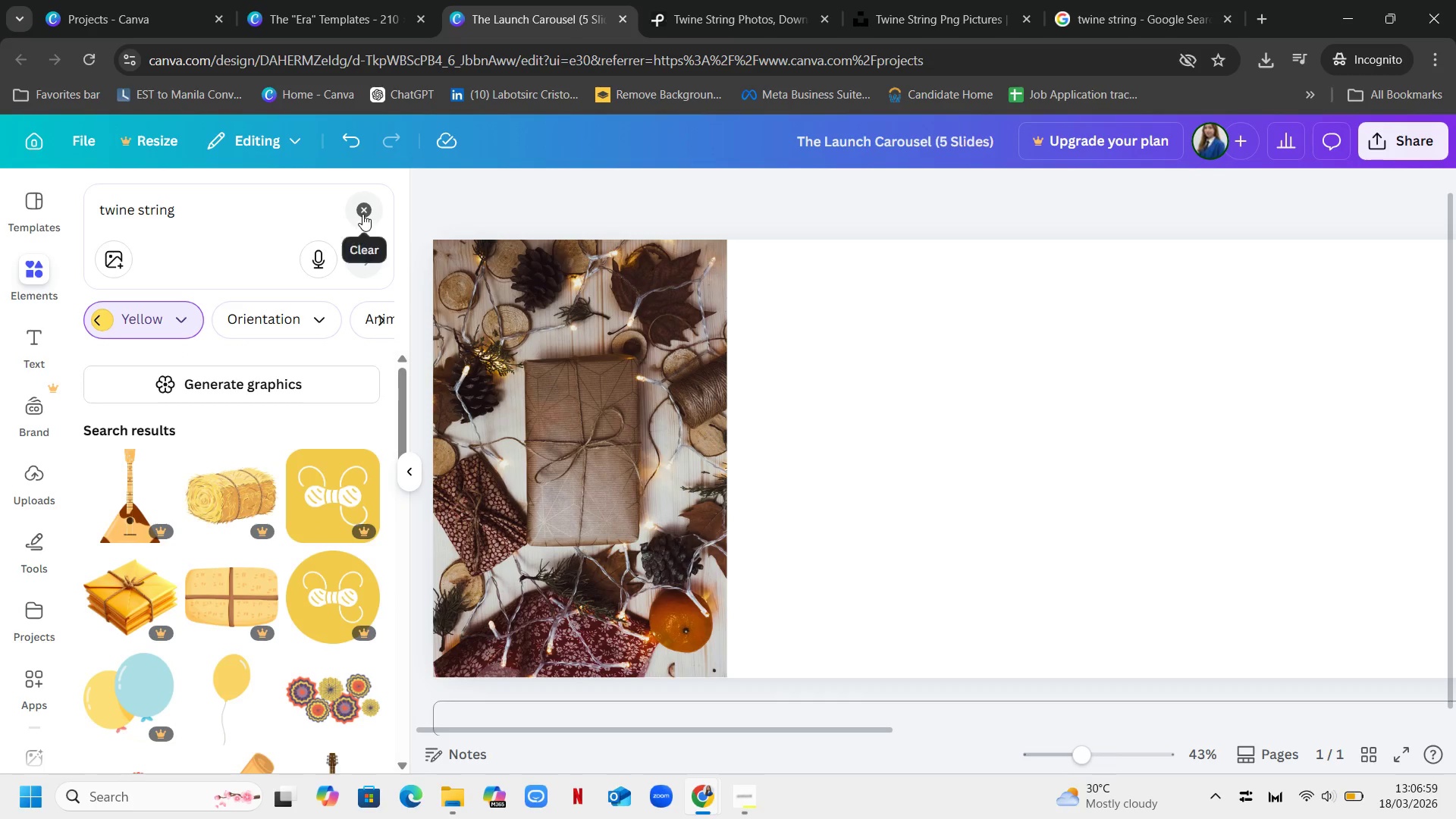 
left_click([362, 212])
 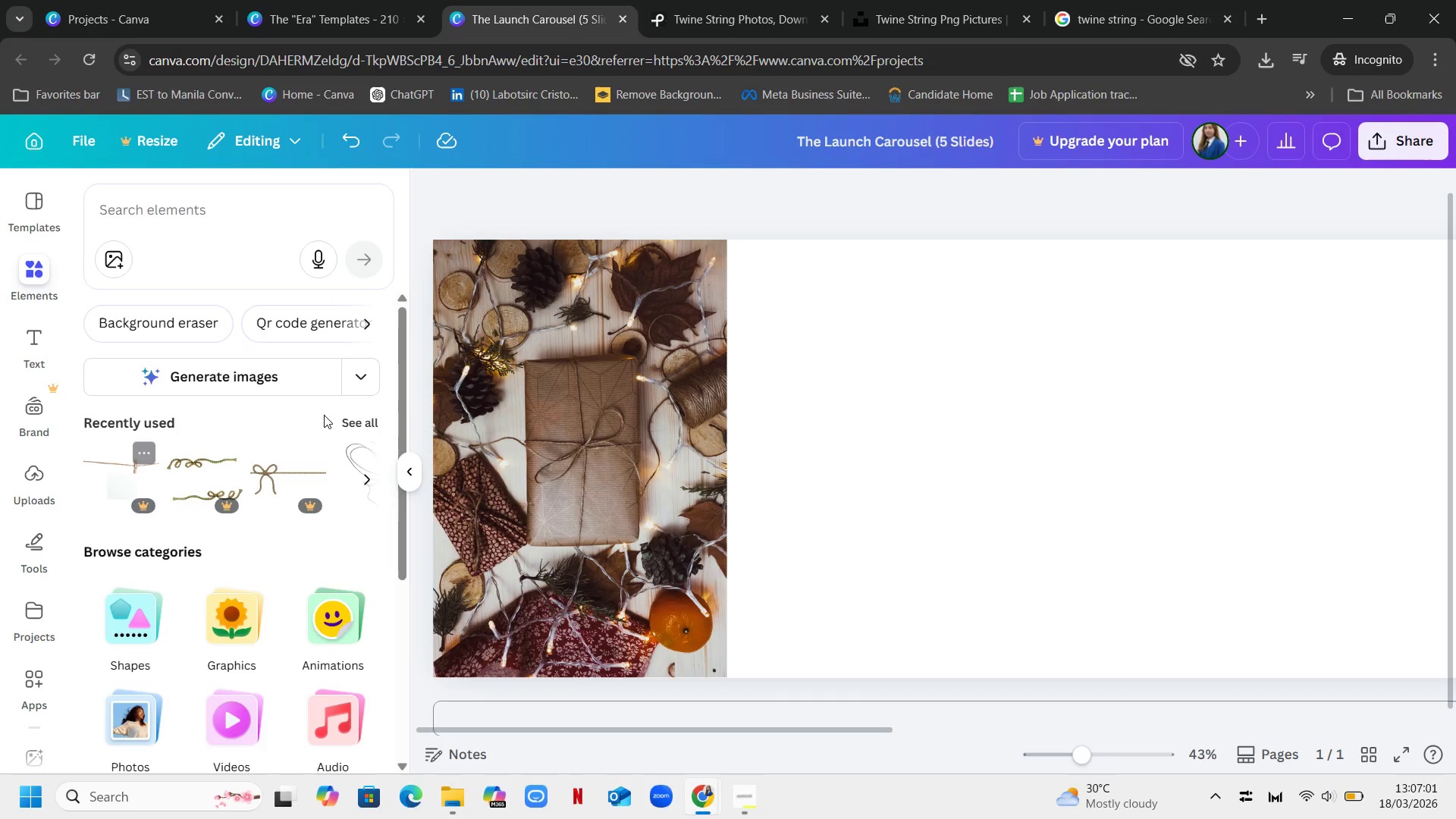 
scroll: coordinate [322, 404], scroll_direction: down, amount: 11.0
 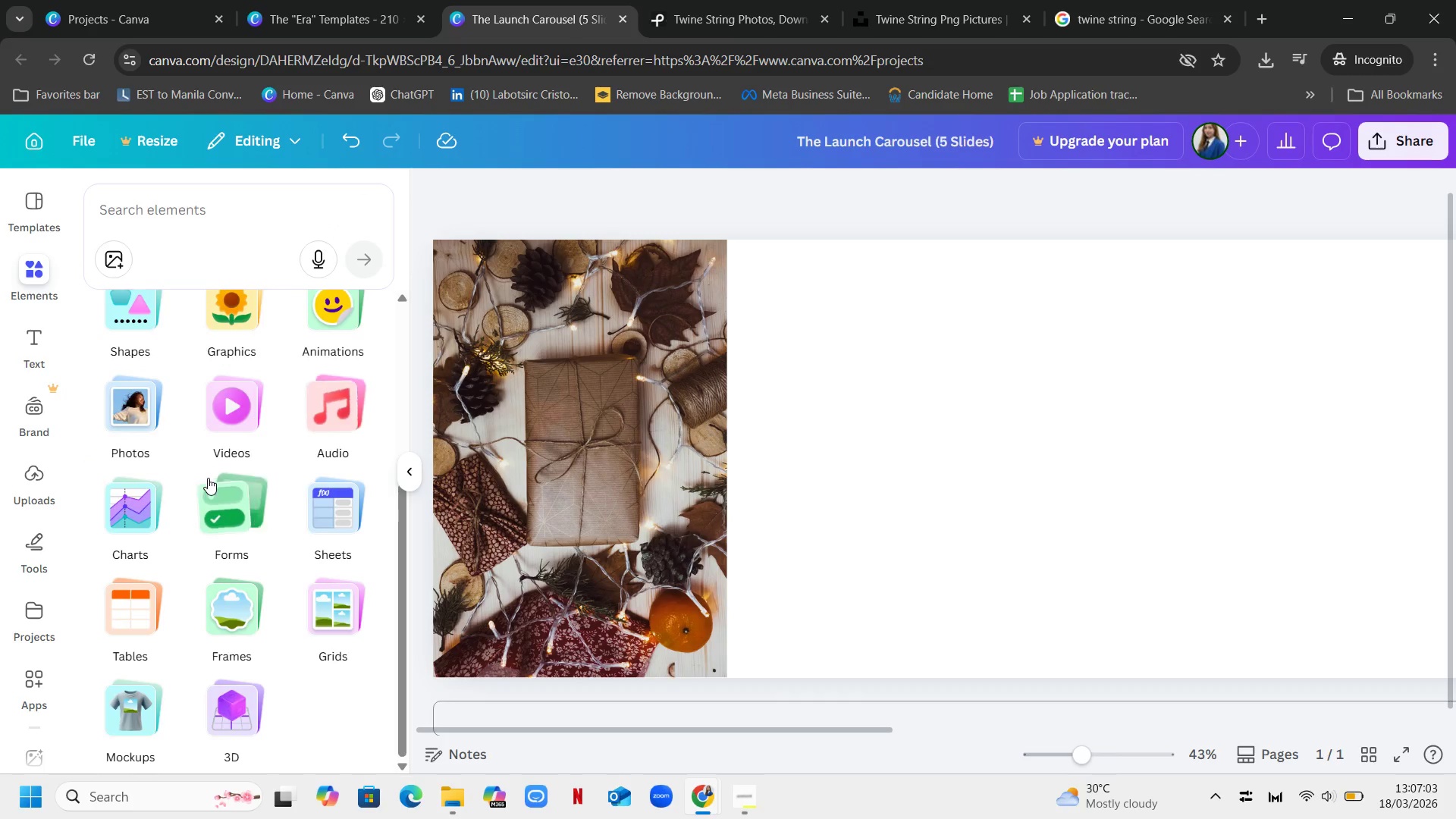 
scroll: coordinate [208, 478], scroll_direction: up, amount: 6.0
 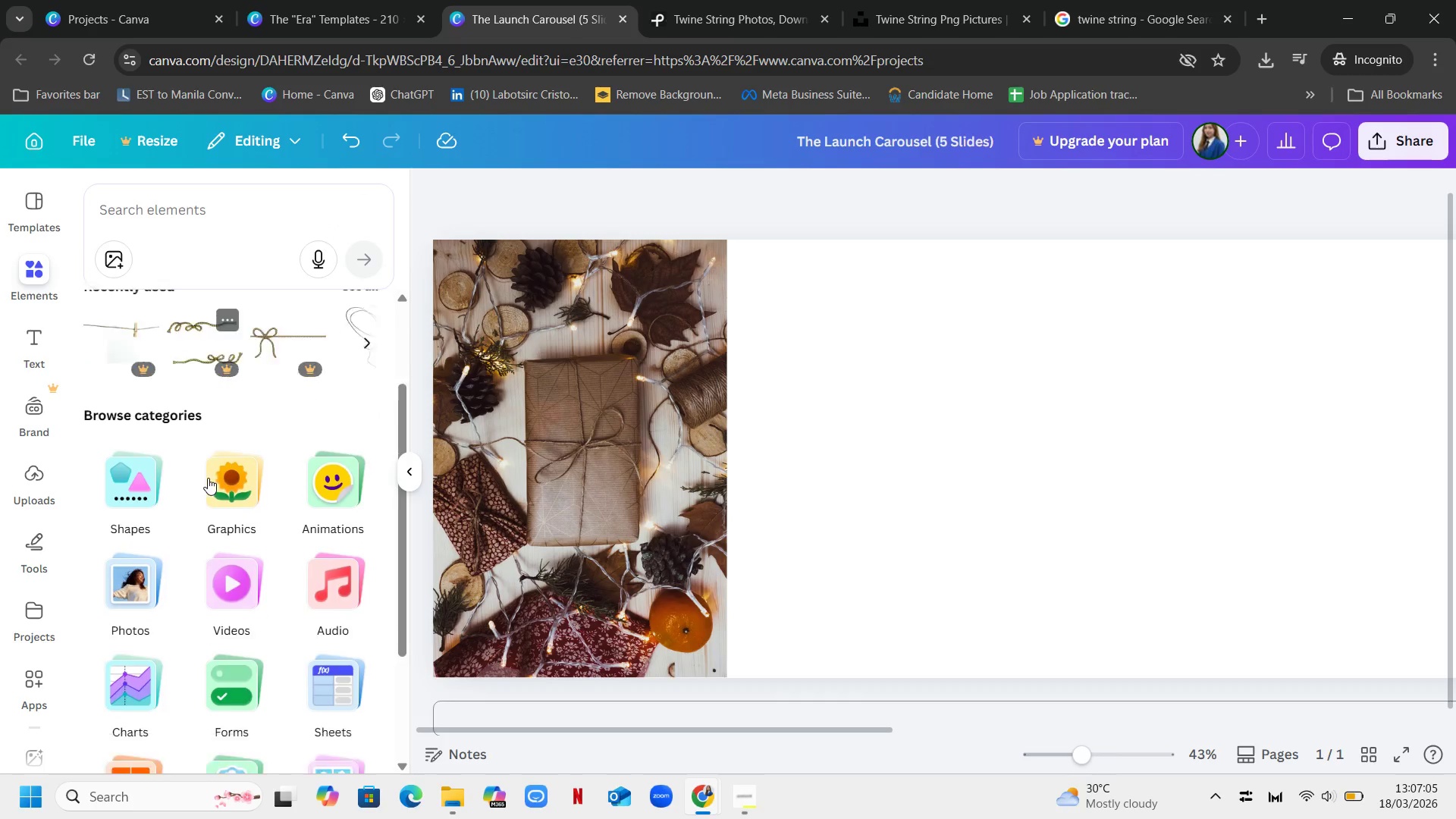 
scroll: coordinate [208, 478], scroll_direction: down, amount: 2.0
 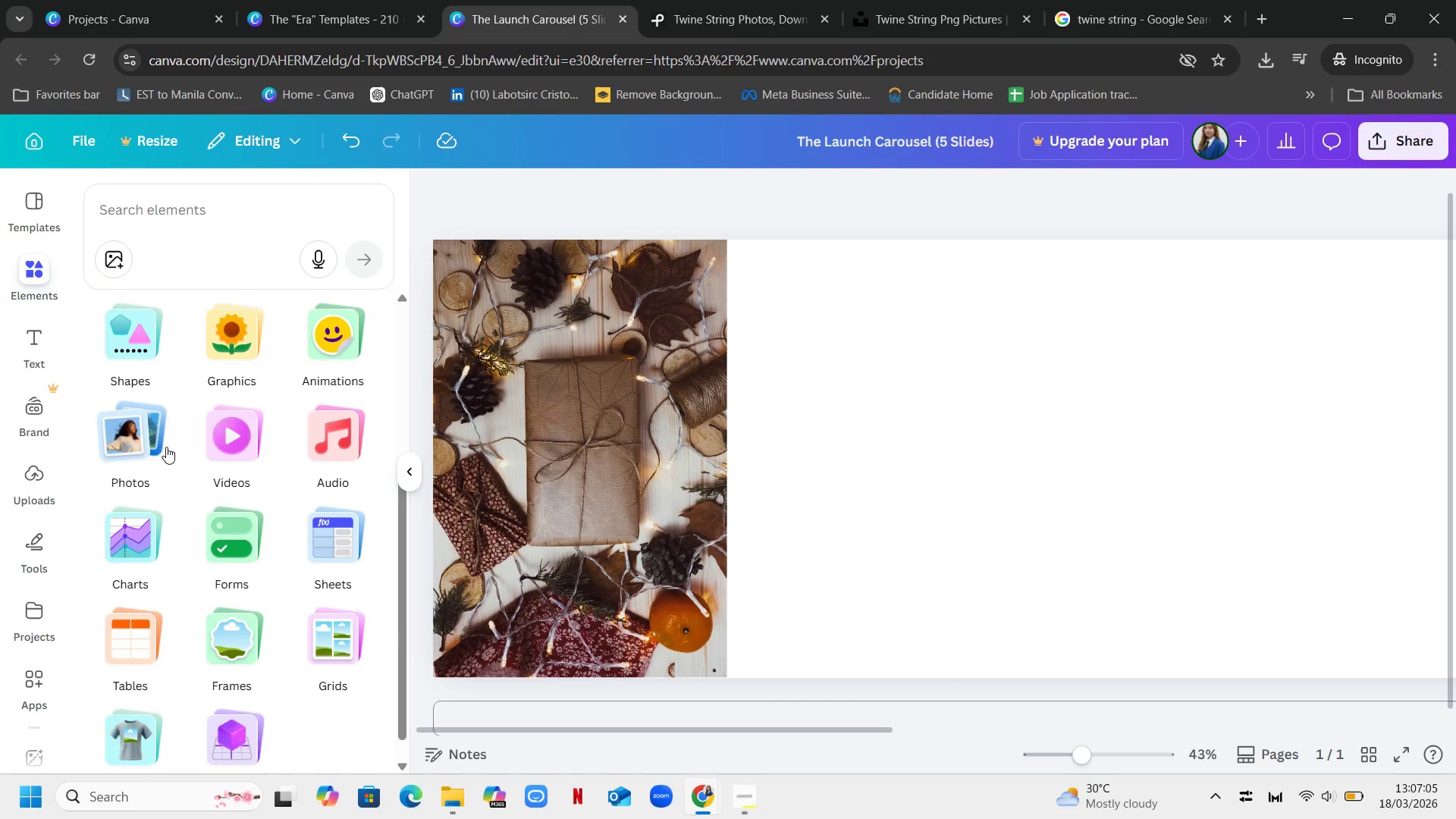 
left_click([166, 447])
 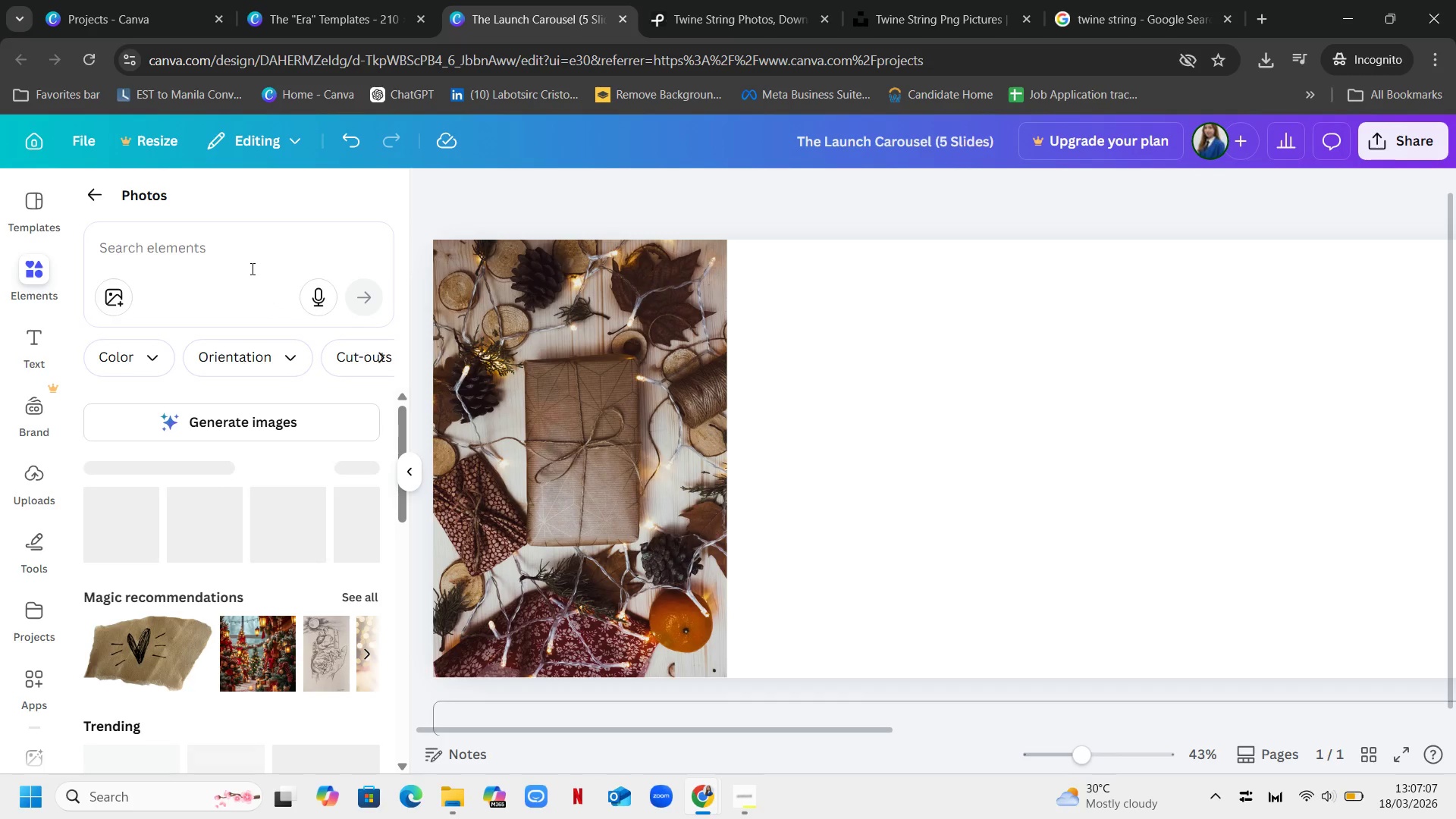 
left_click([251, 265])
 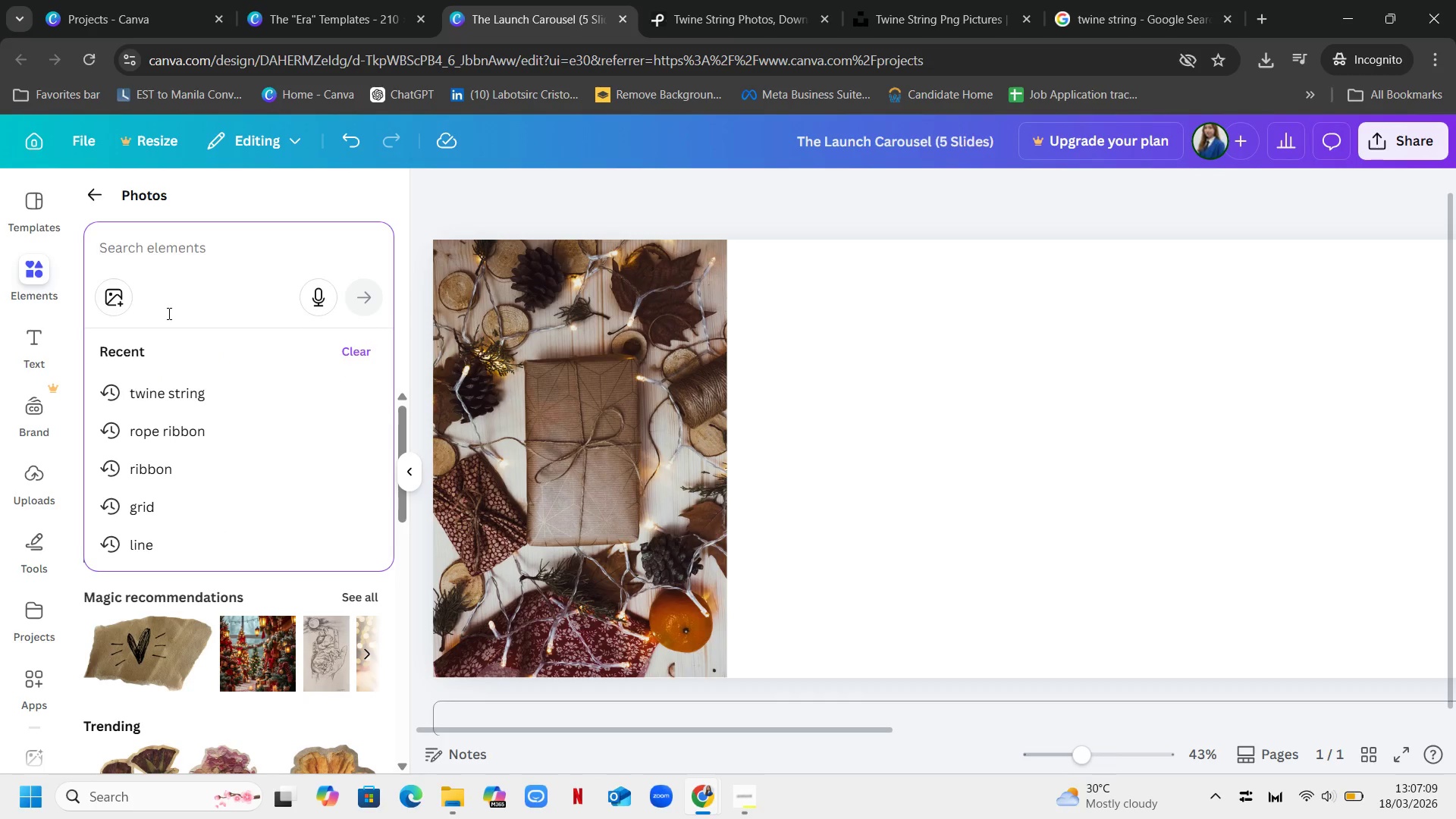 
left_click([161, 391])
 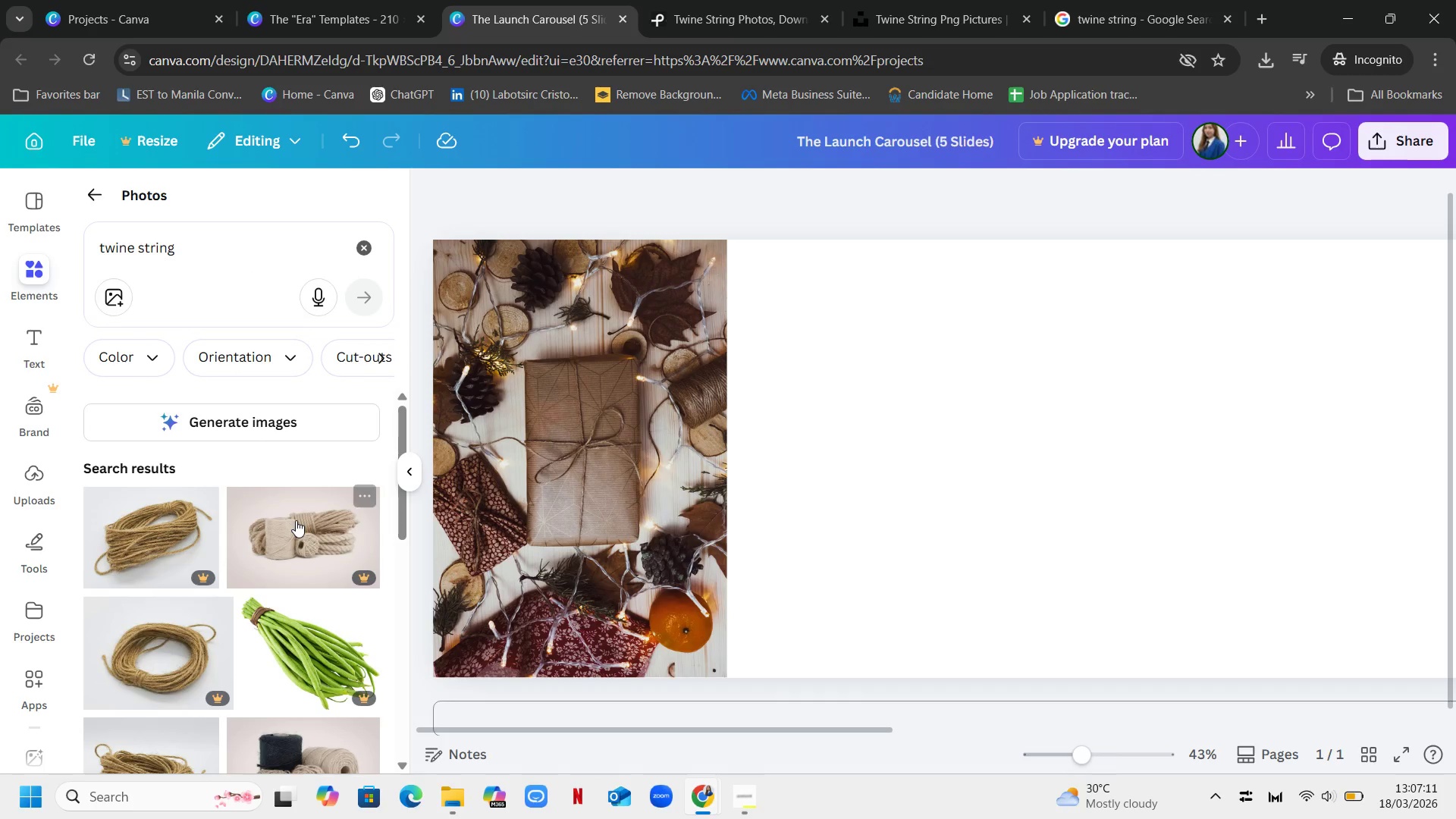 
scroll: coordinate [272, 466], scroll_direction: down, amount: 5.0
 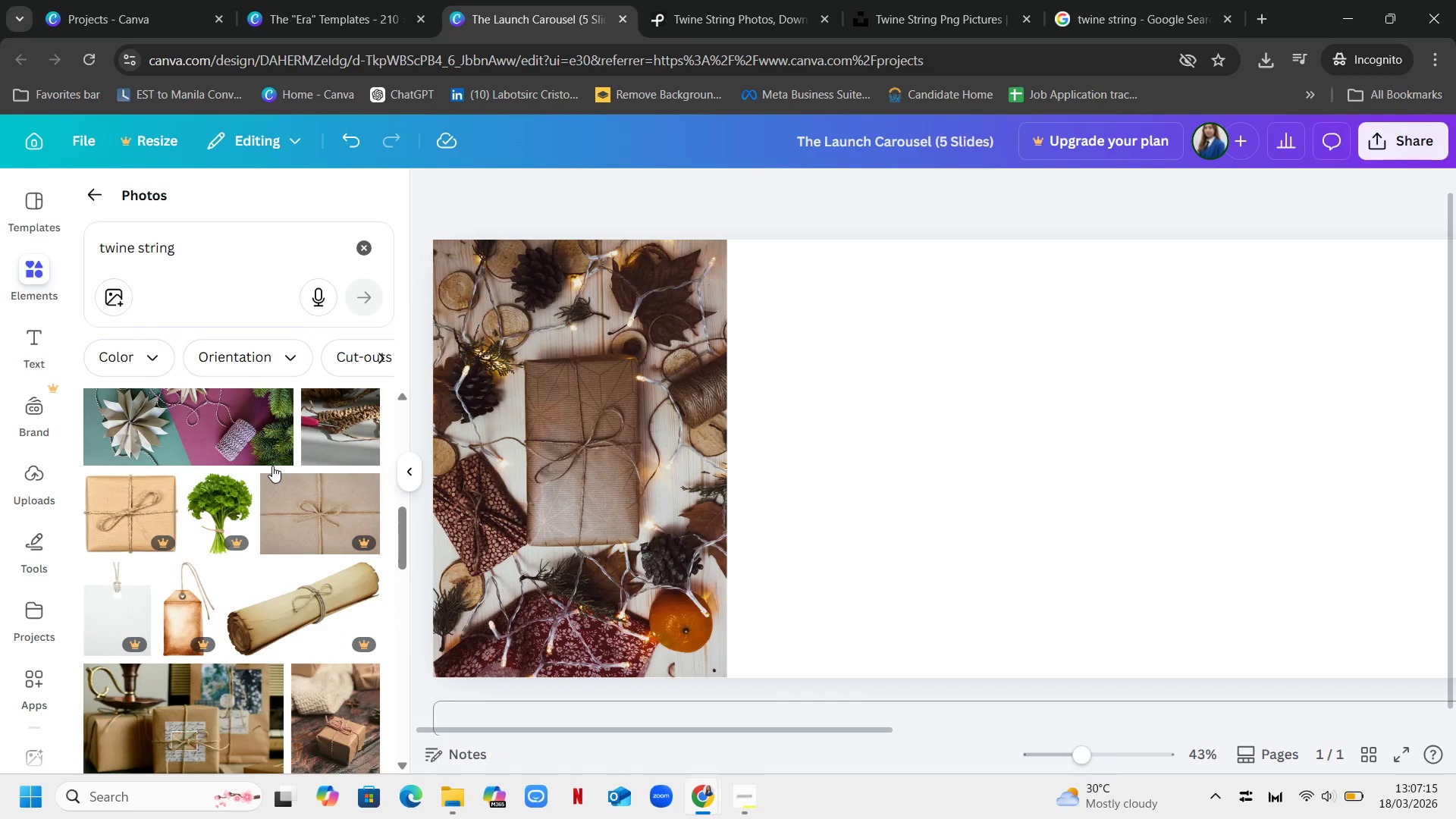 
scroll: coordinate [269, 466], scroll_direction: up, amount: 13.0
 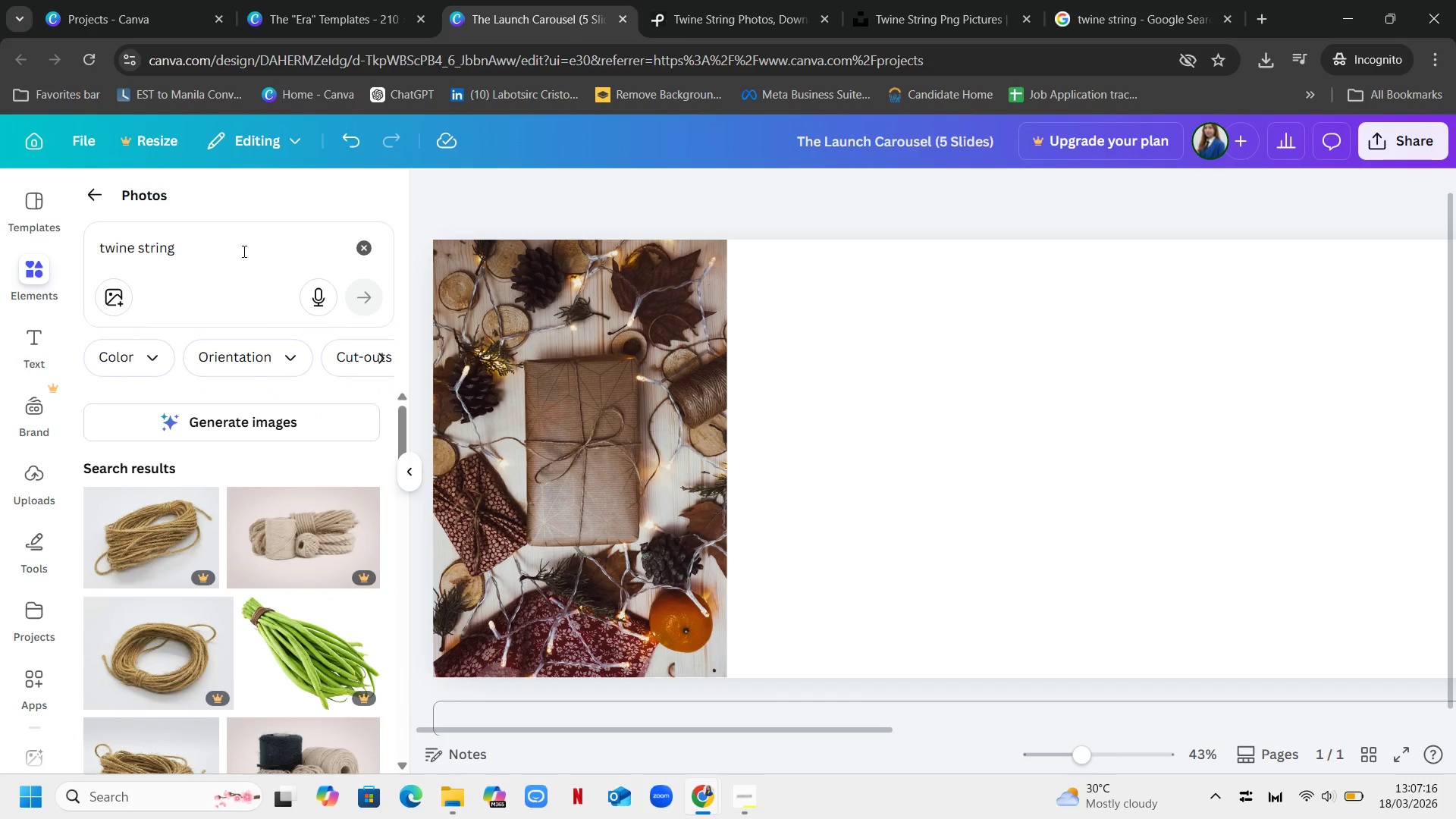 
left_click([243, 251])
 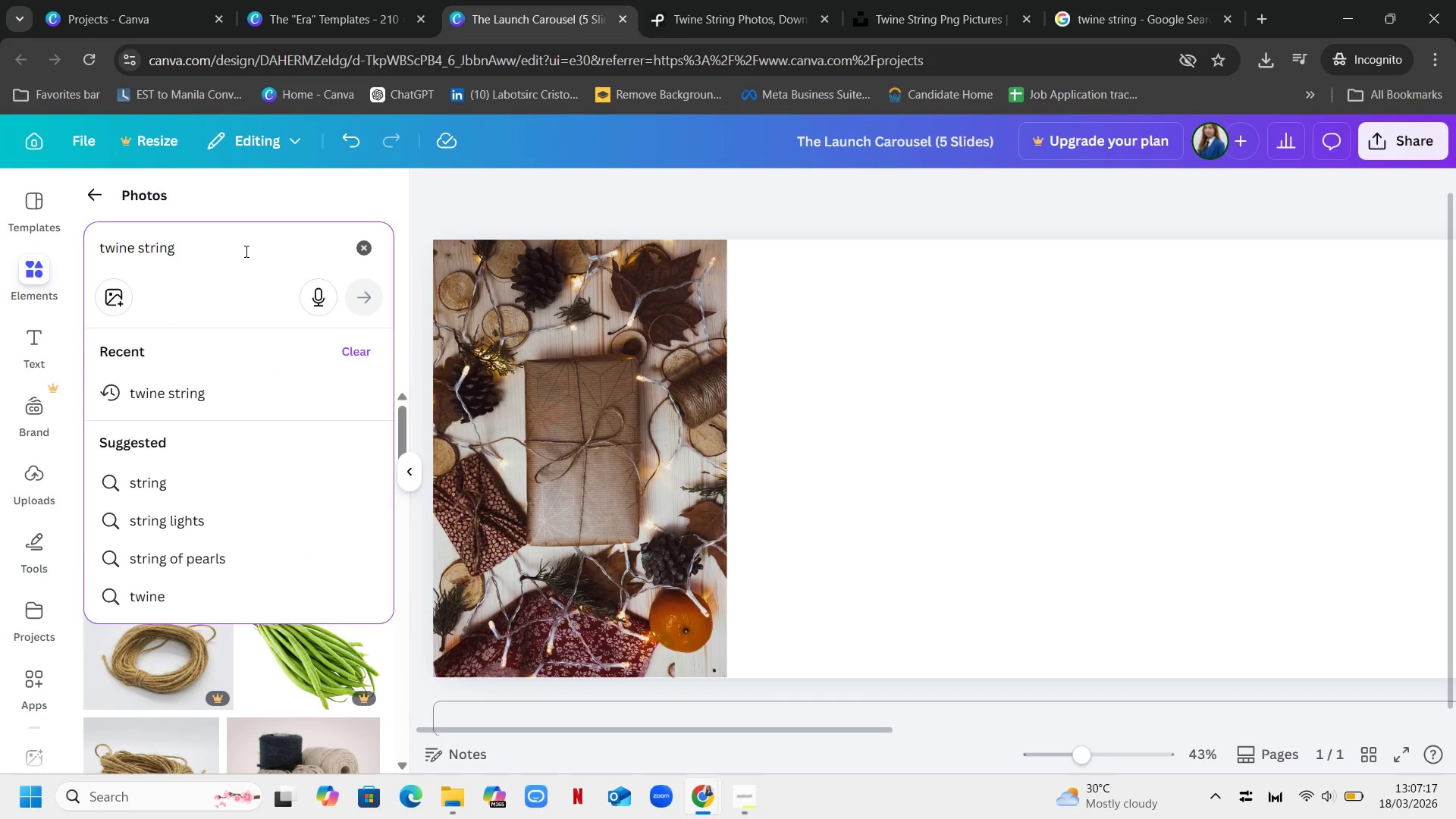 
type( png)
 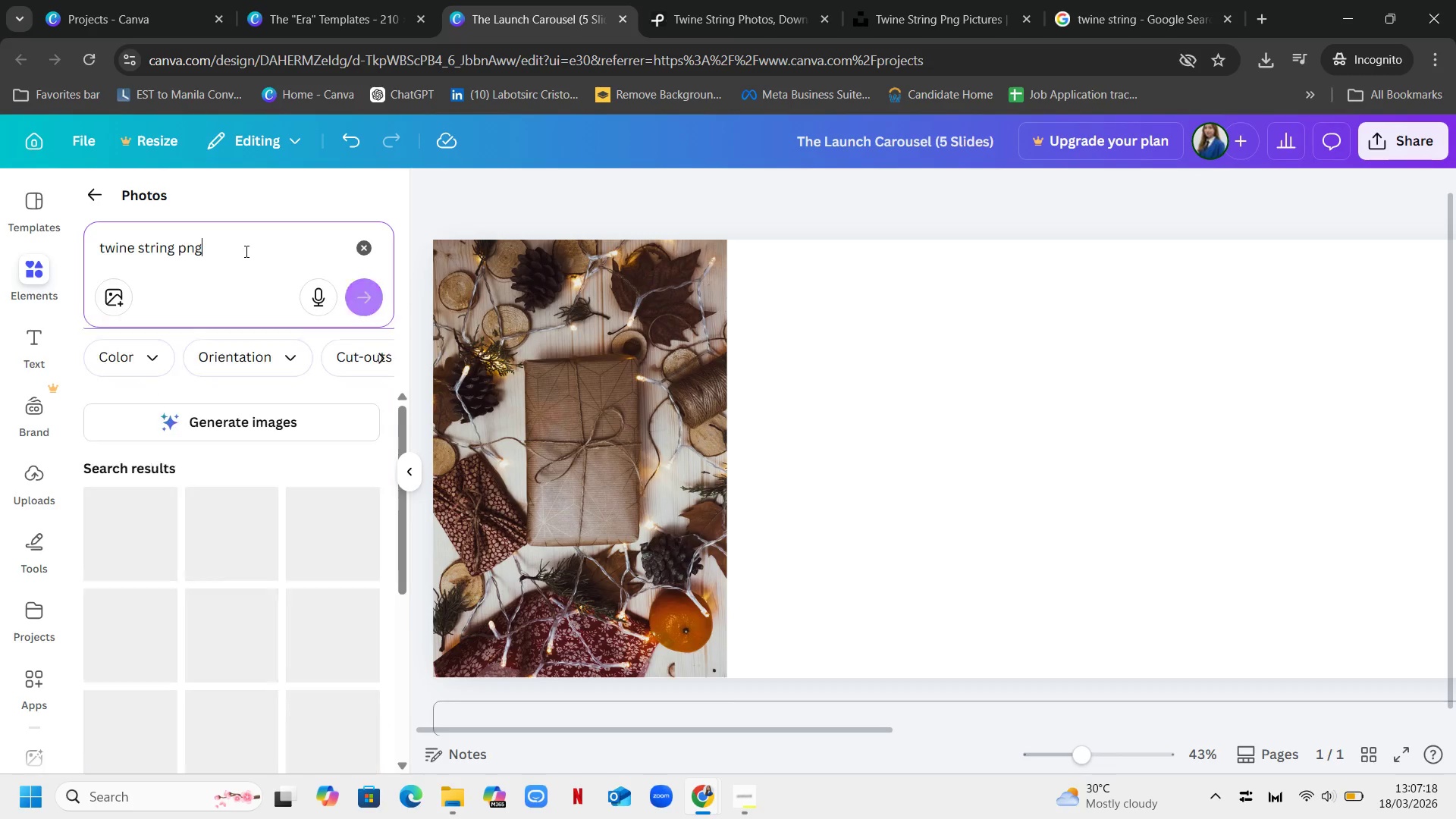 
key(Enter)
 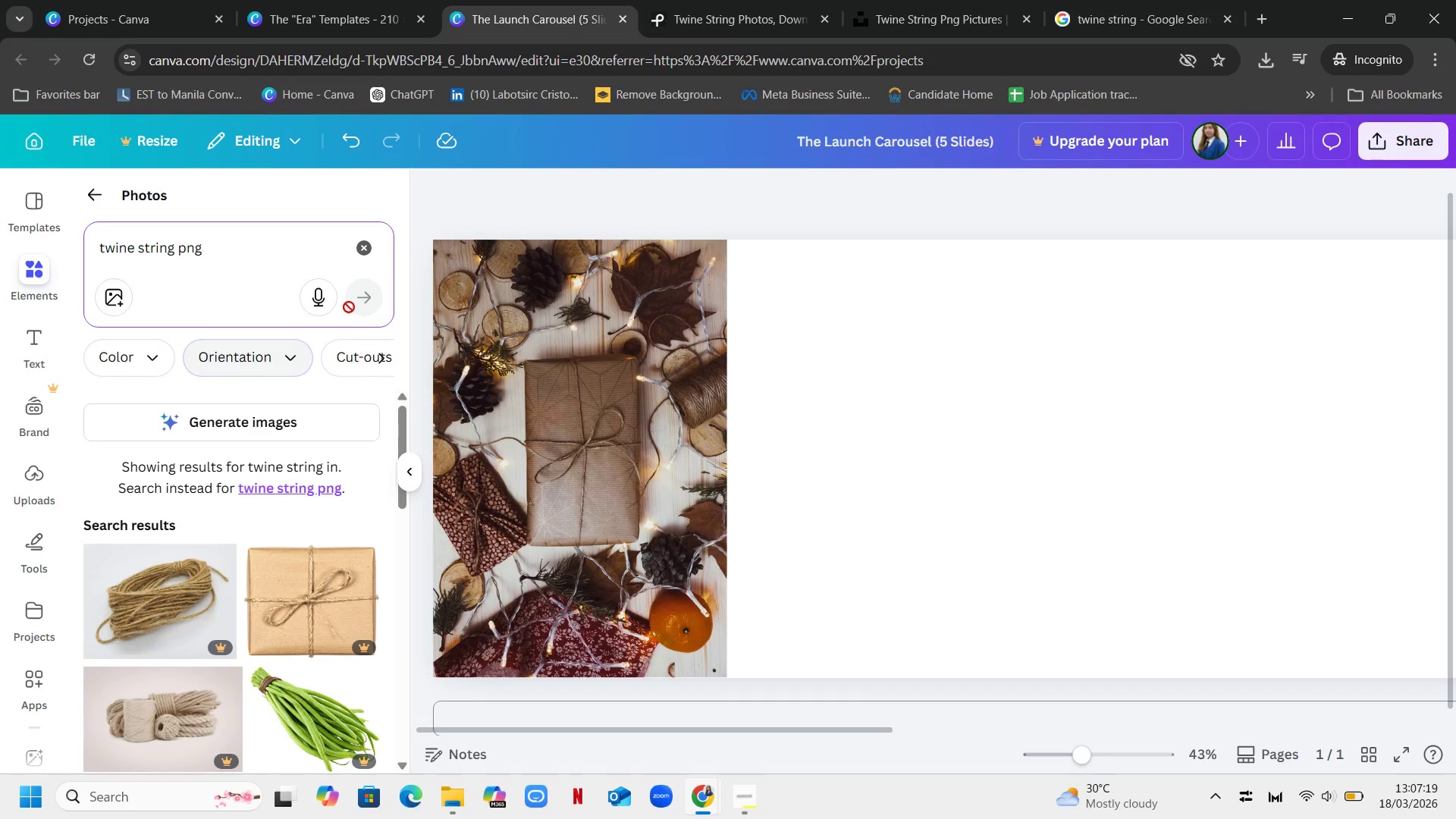 
scroll: coordinate [281, 430], scroll_direction: down, amount: 9.0
 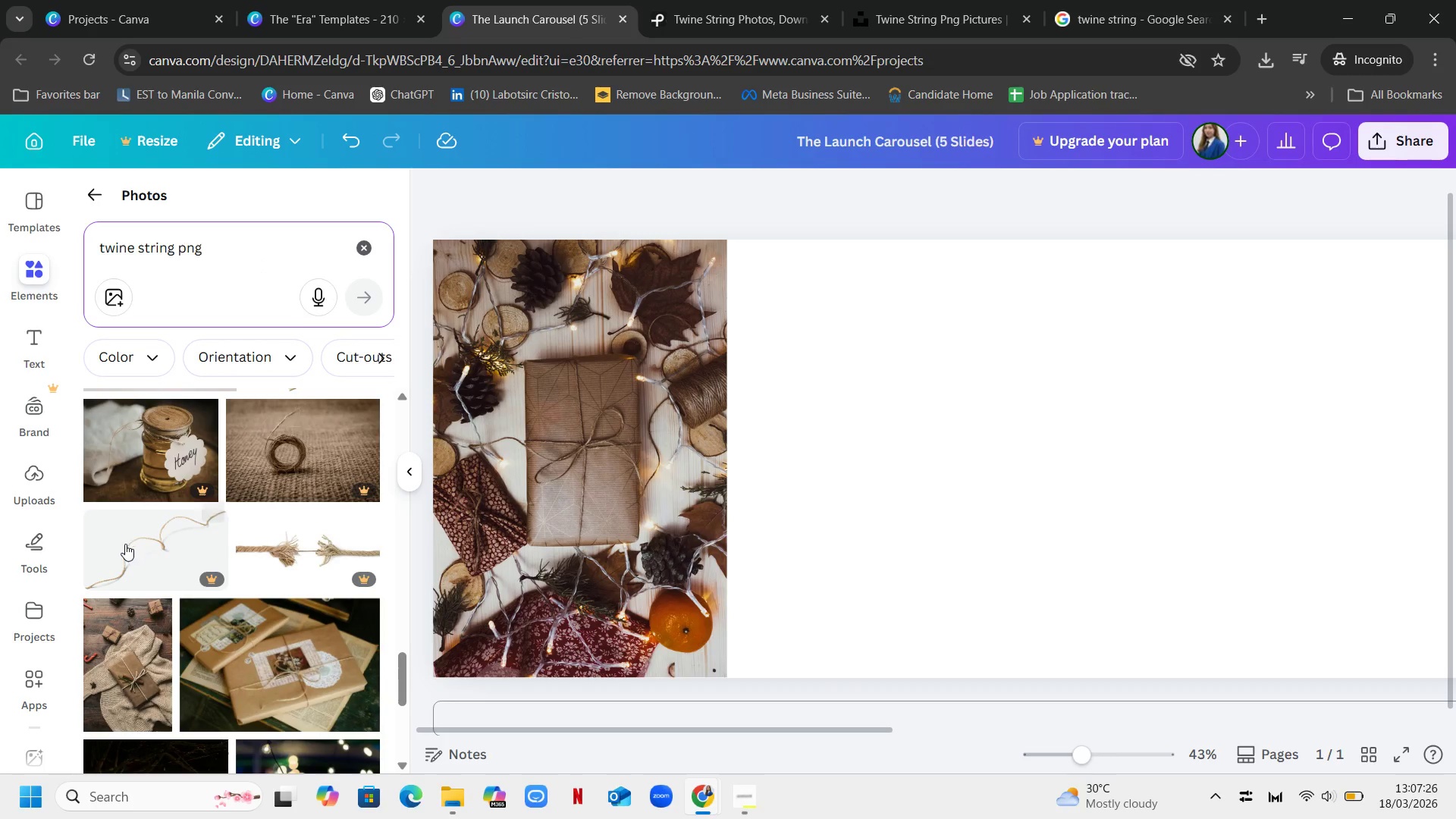 
left_click([156, 537])
 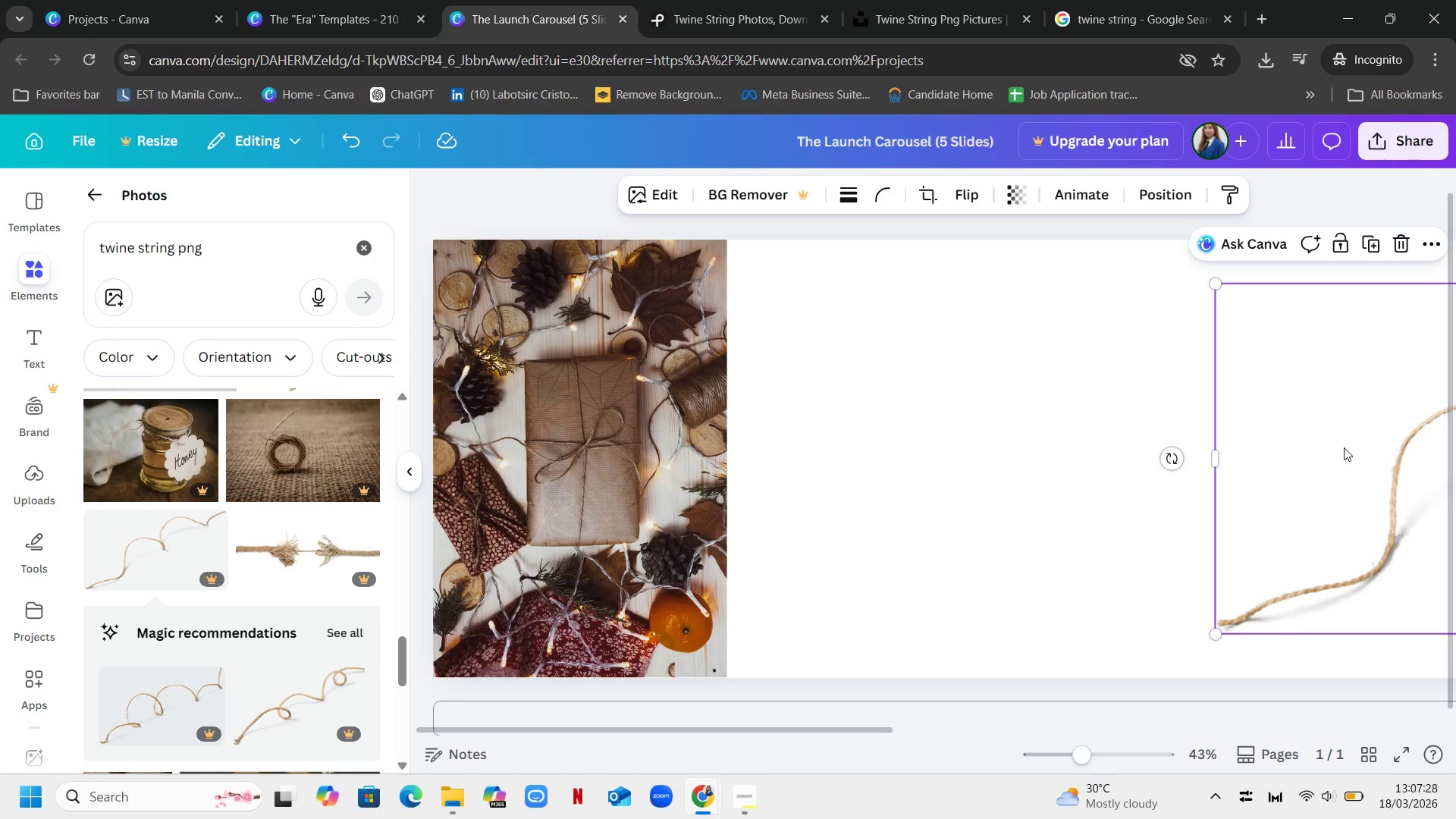 
left_click_drag(start_coordinate=[1348, 447], to_coordinate=[564, 474])
 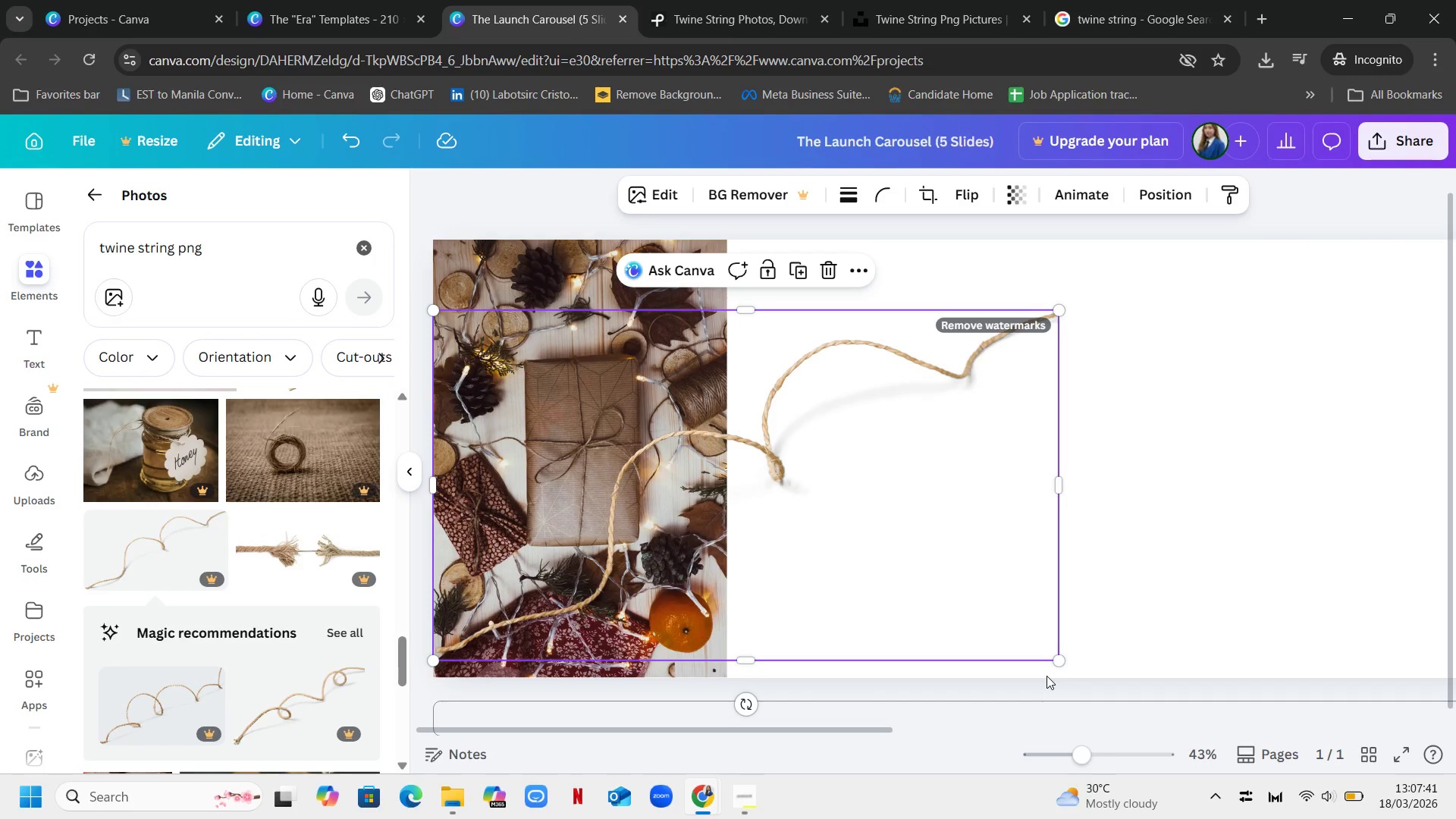 
left_click_drag(start_coordinate=[1061, 657], to_coordinate=[747, 421])
 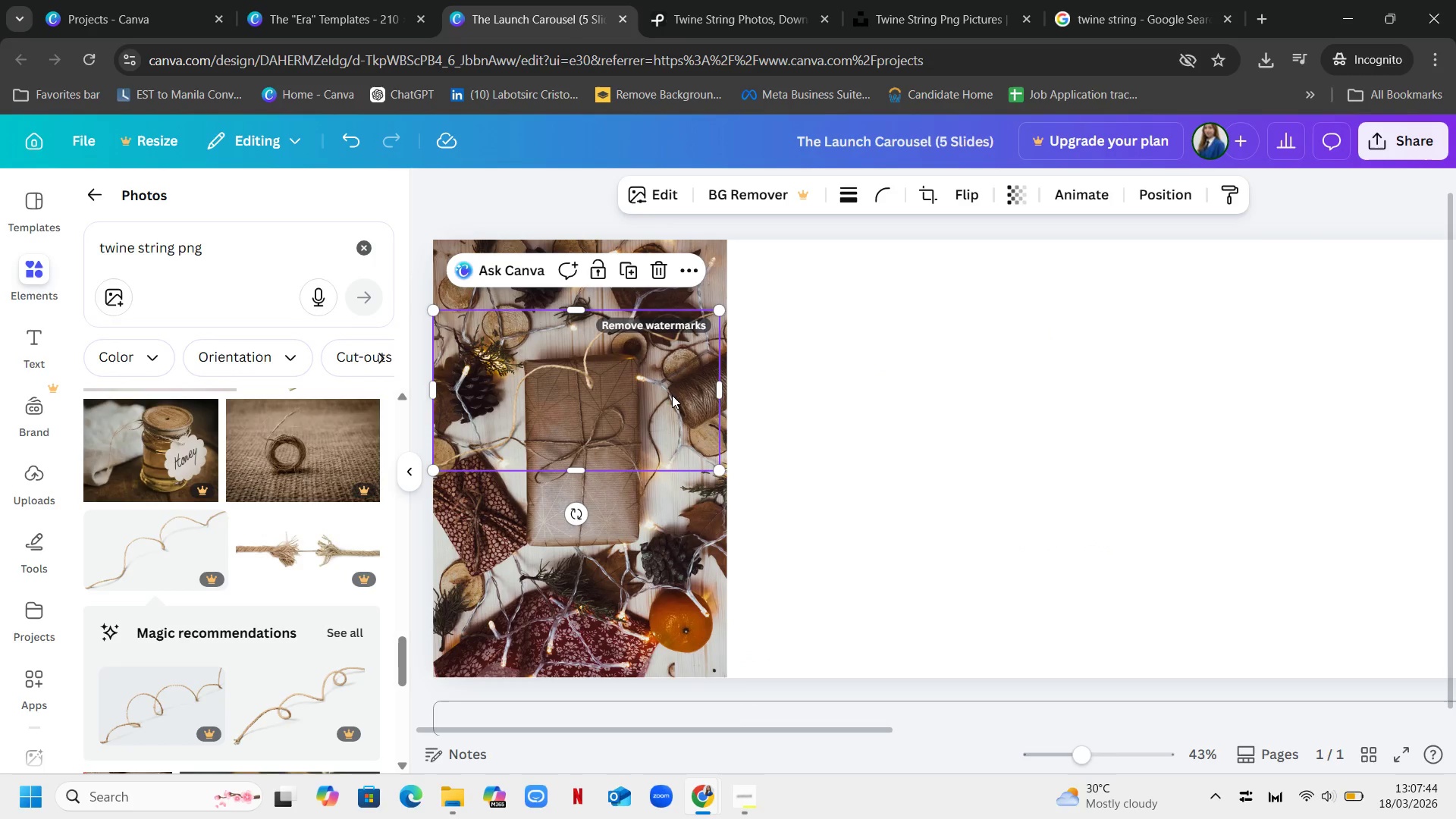 
left_click_drag(start_coordinate=[672, 395], to_coordinate=[654, 596])
 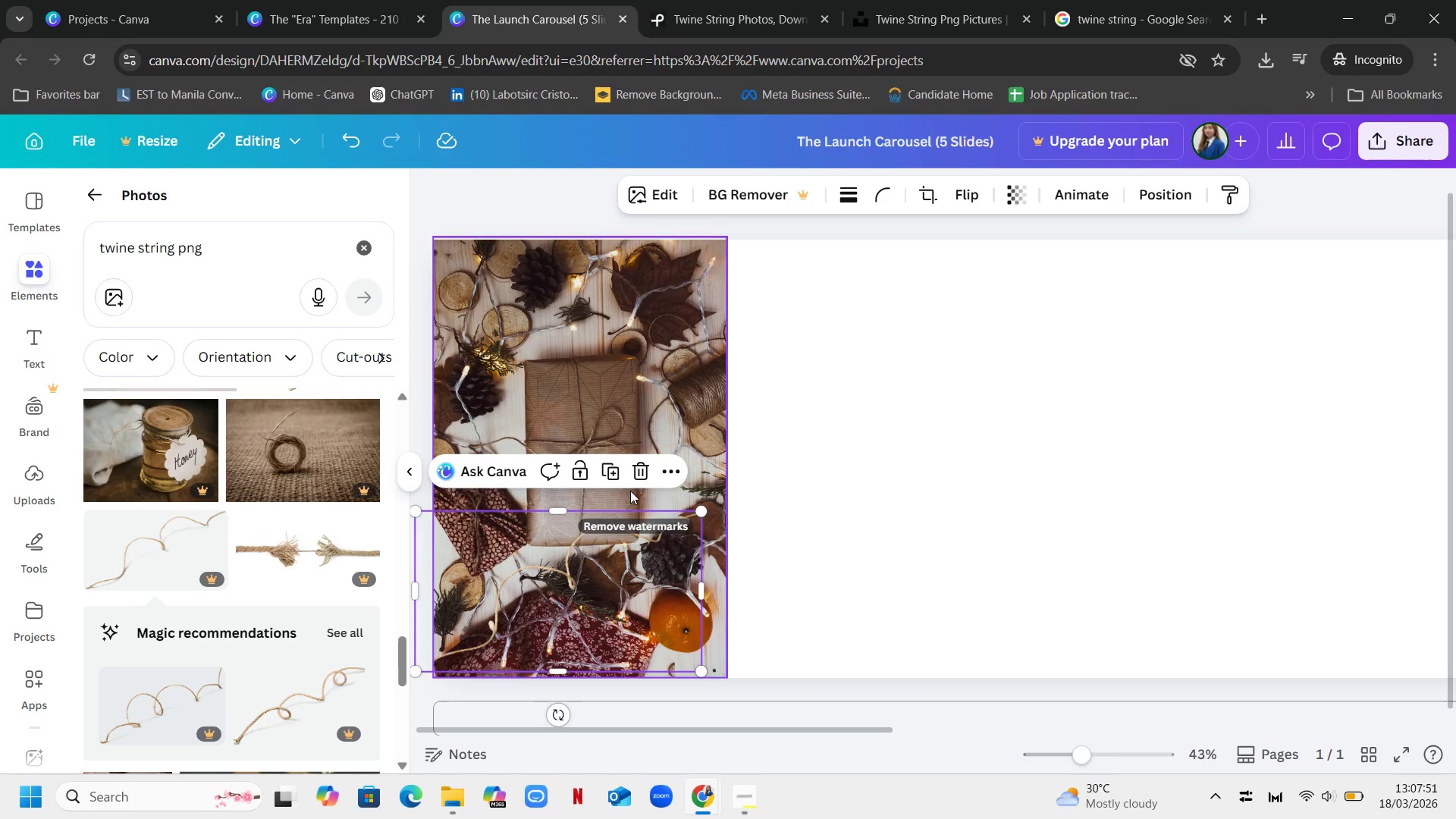 
left_click([635, 470])
 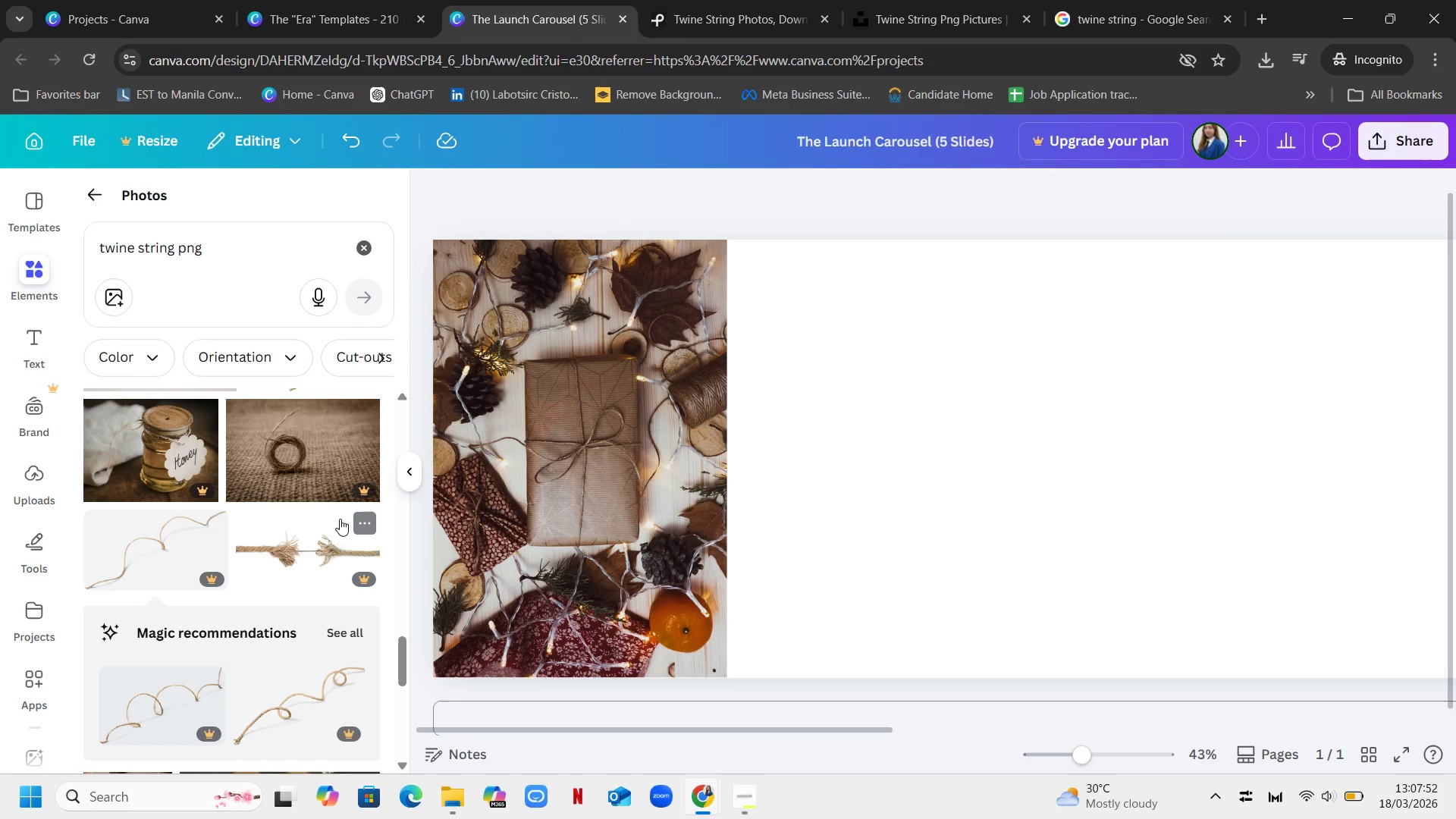 
scroll: coordinate [299, 515], scroll_direction: down, amount: 14.0
 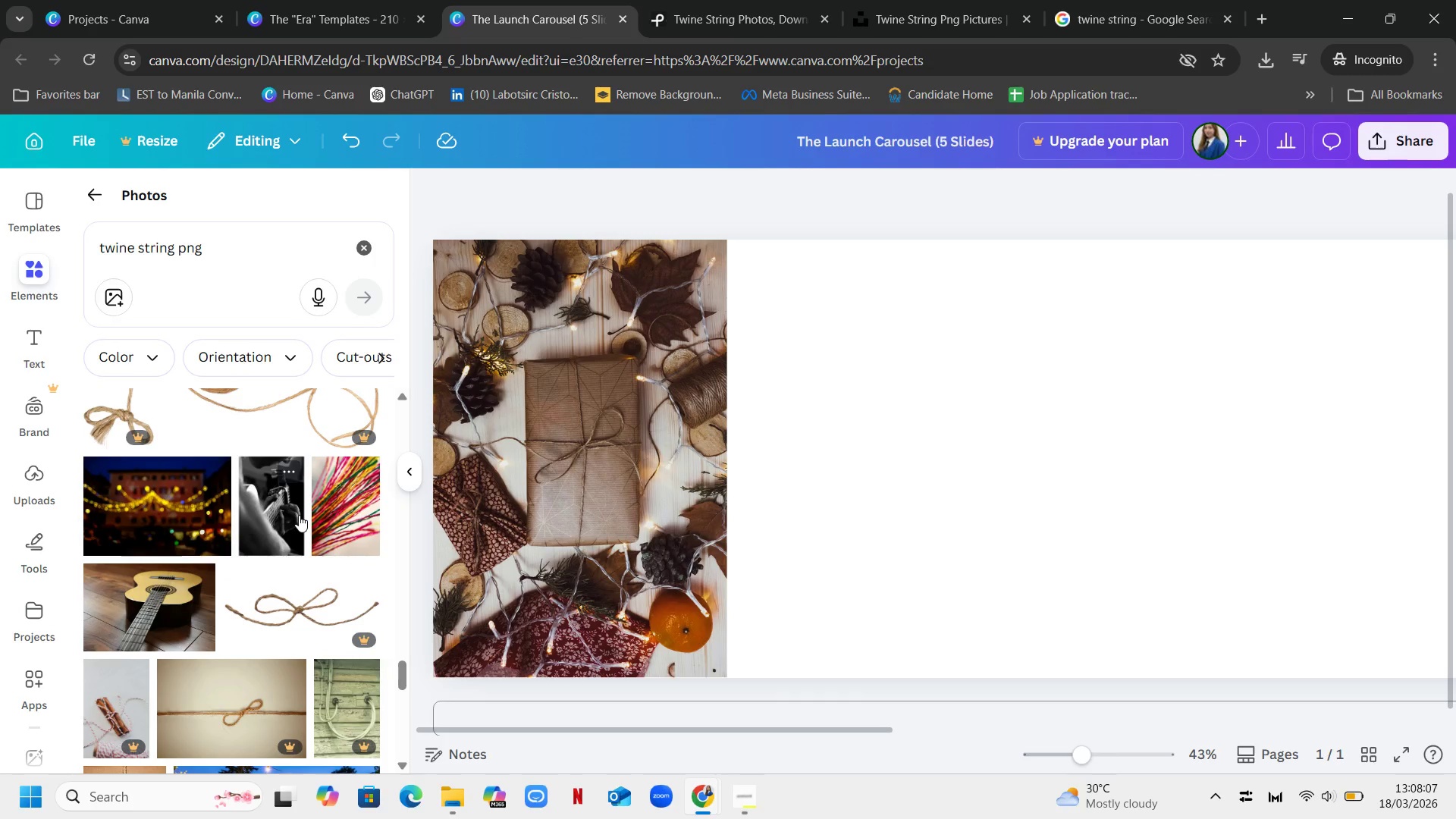 
wait(8.4)
 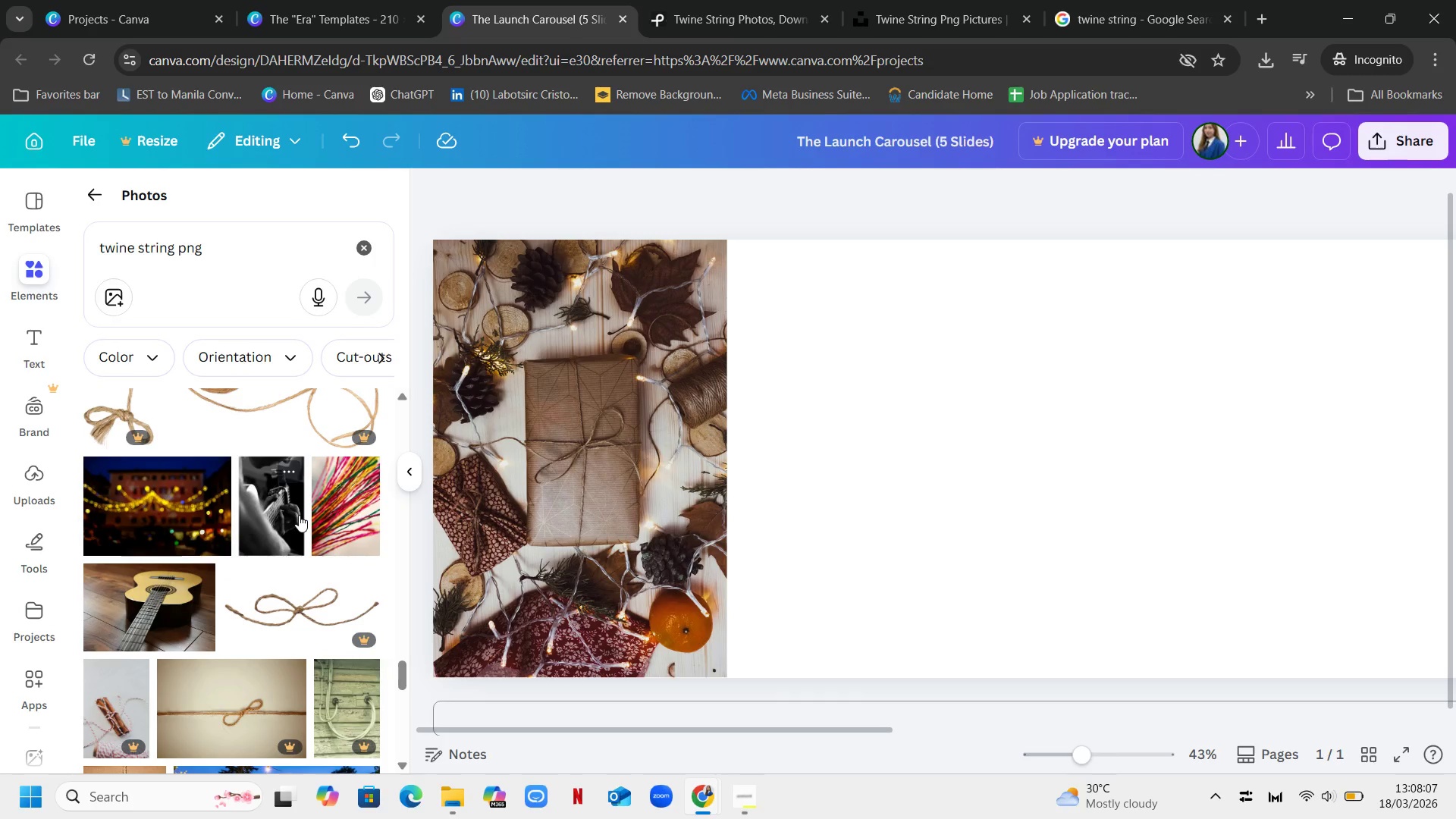 
left_click([722, 5])
 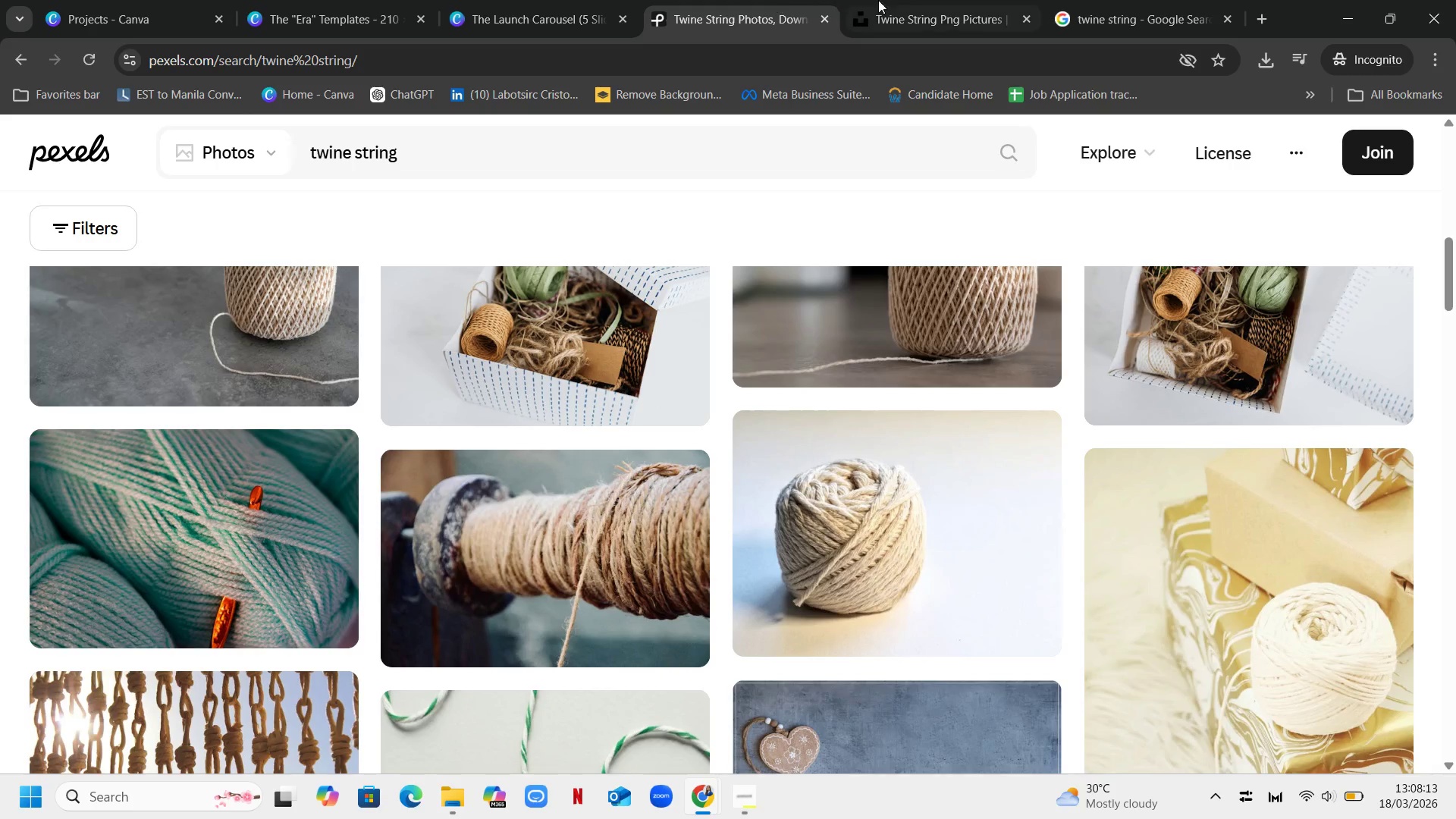 
left_click([940, 0])
 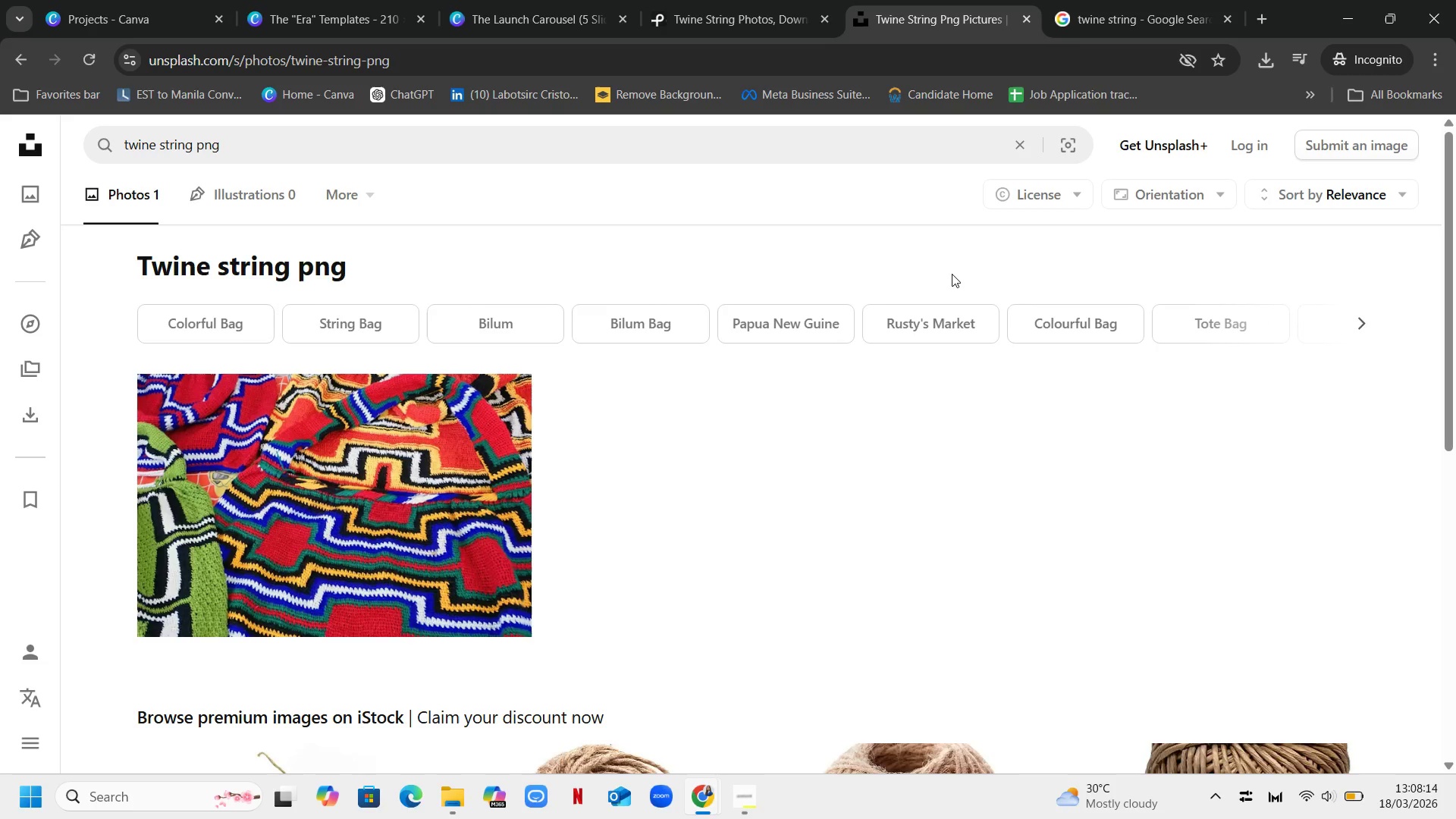 
scroll: coordinate [955, 254], scroll_direction: up, amount: 2.0
 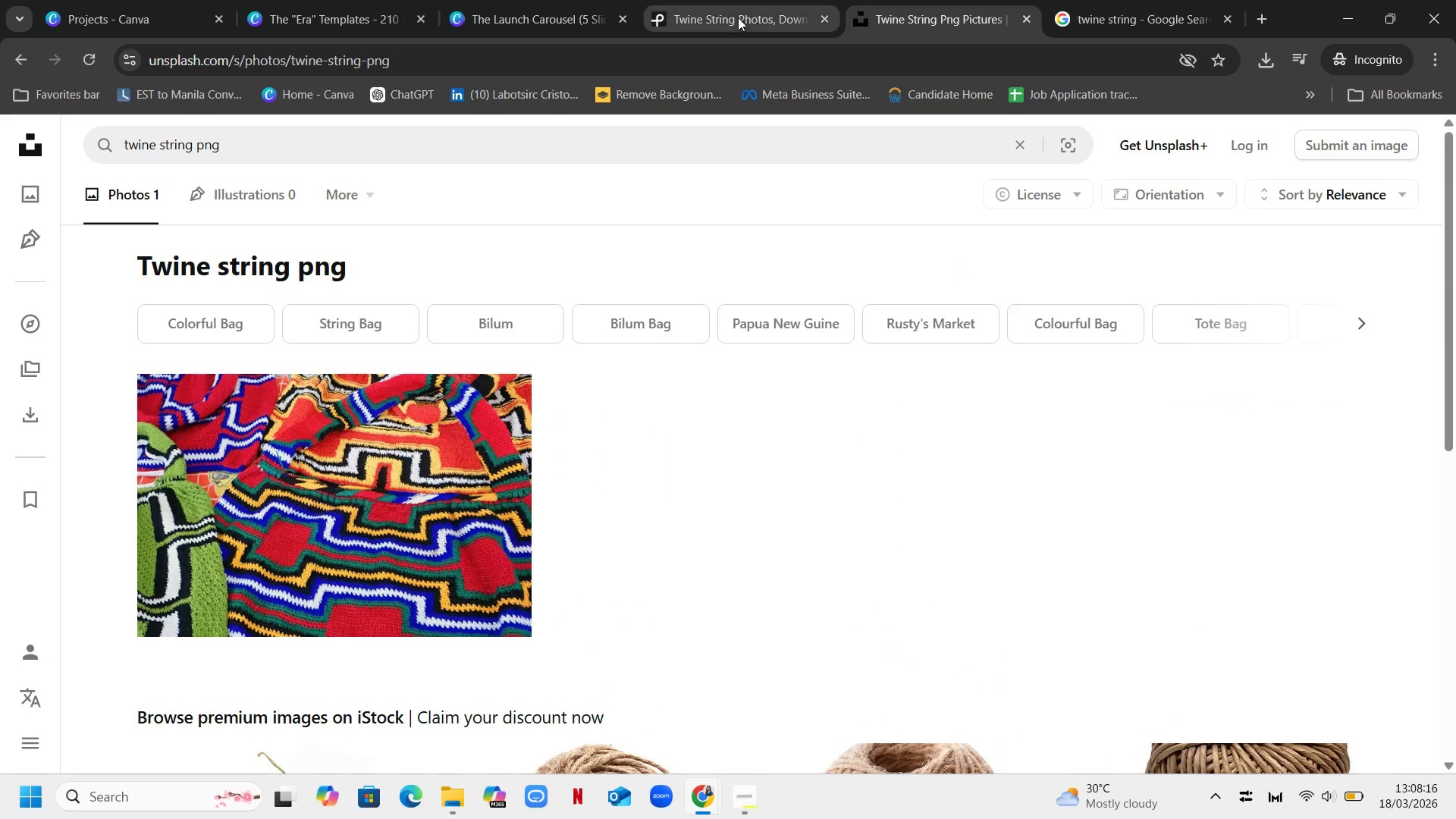 
left_click([726, 17])
 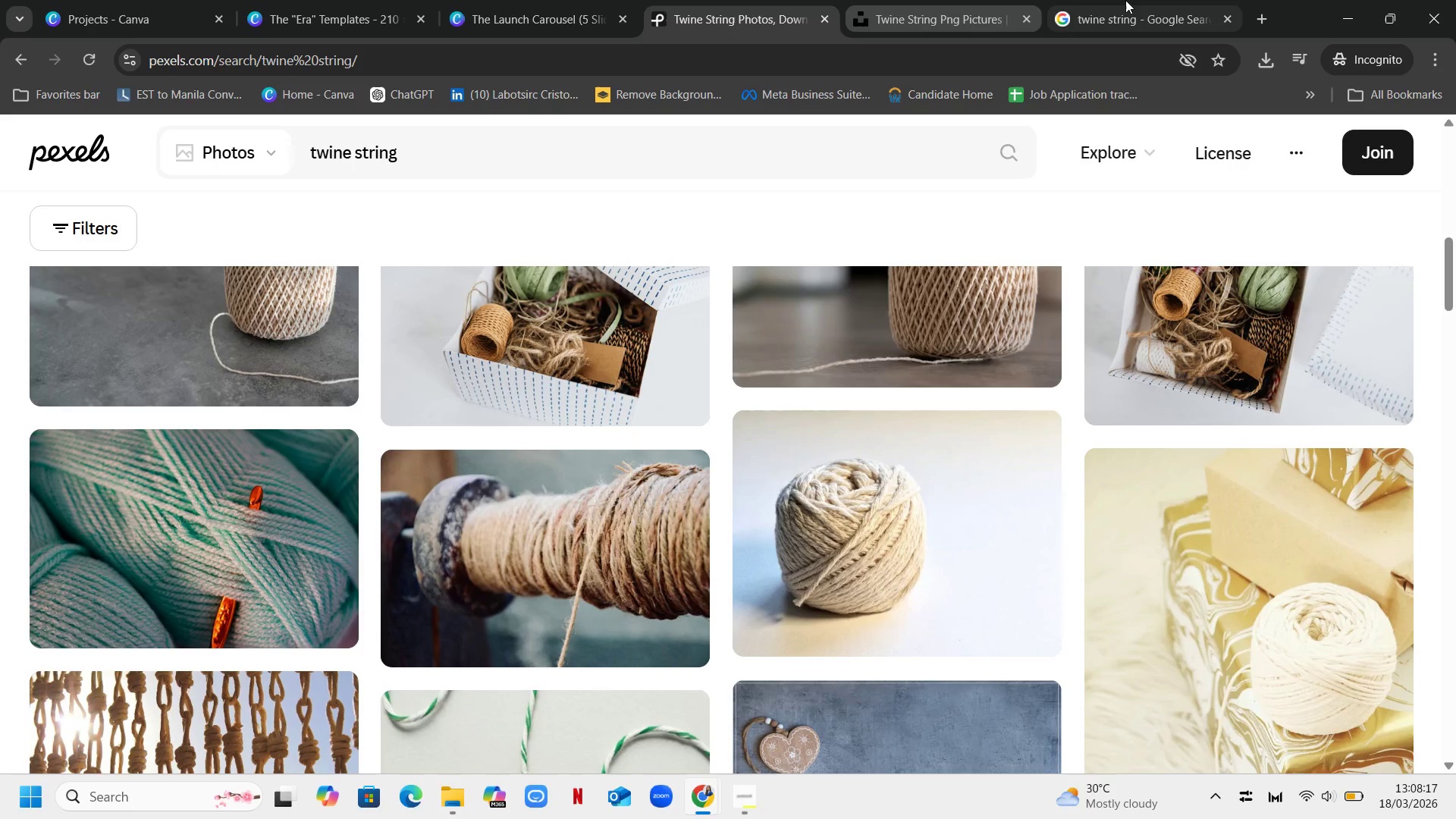 
mouse_move([1093, 2])
 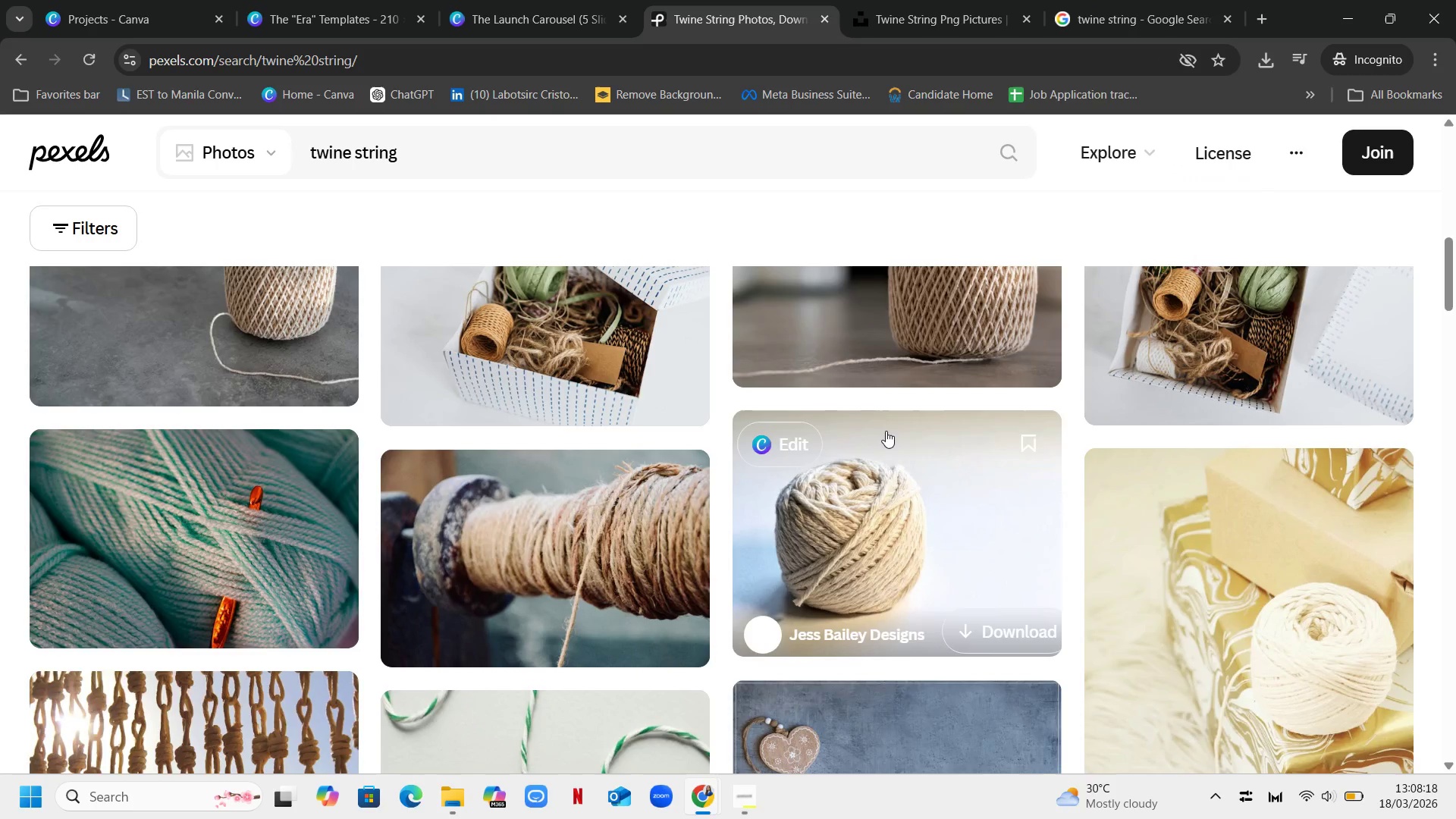 
scroll: coordinate [886, 431], scroll_direction: up, amount: 6.0
 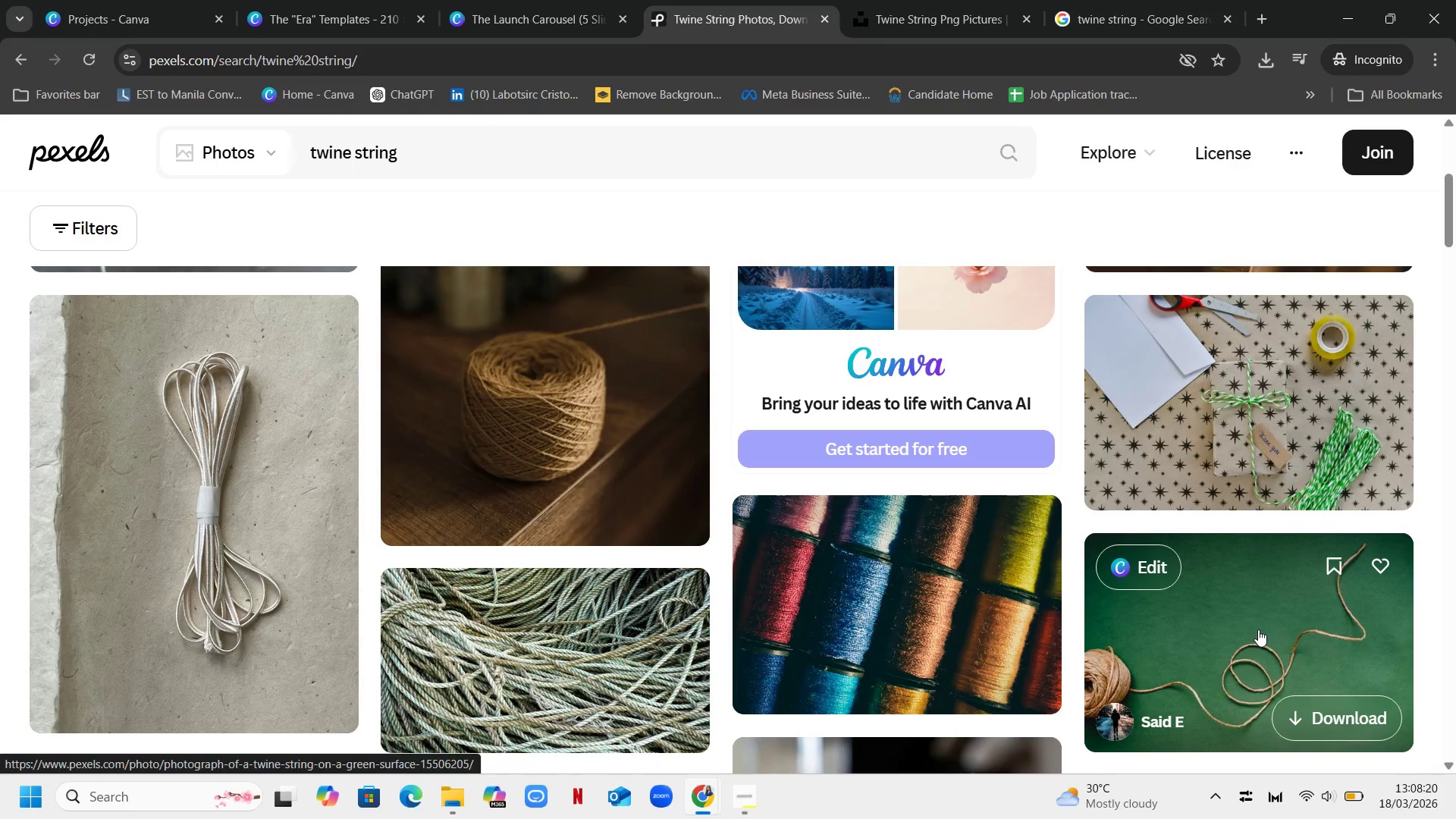 
left_click([1258, 629])
 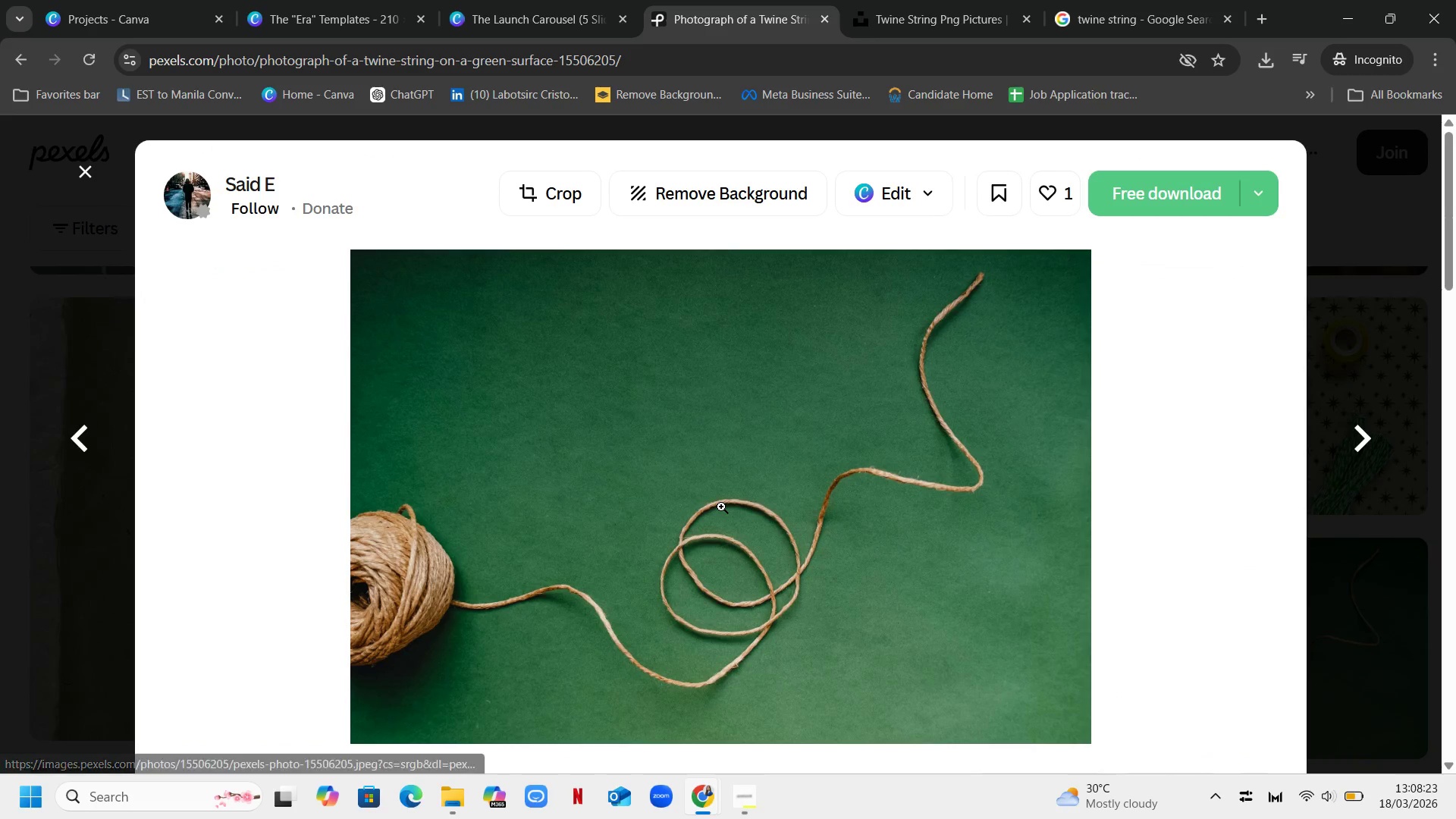 
right_click([722, 506])
 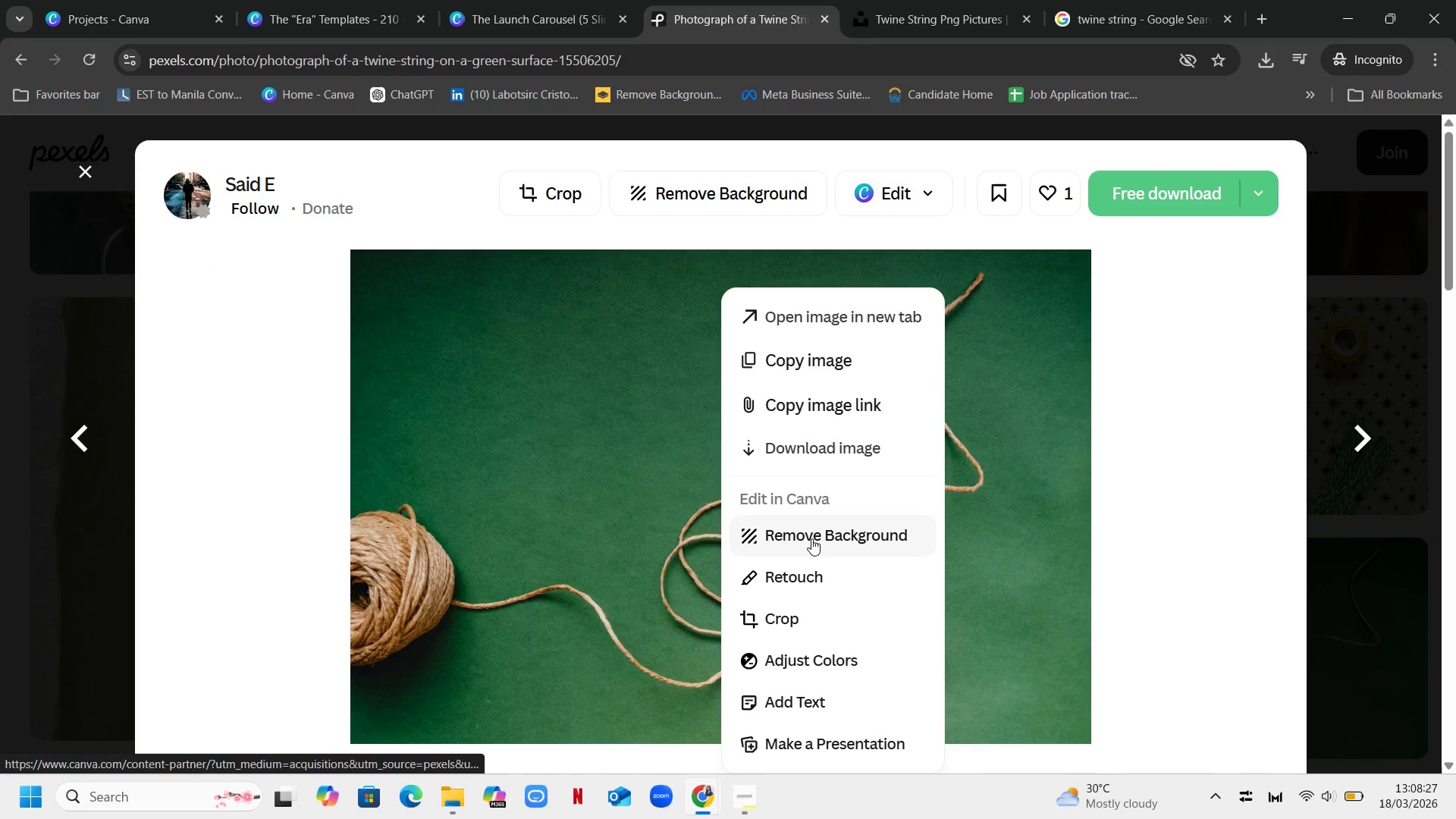 
left_click([811, 538])
 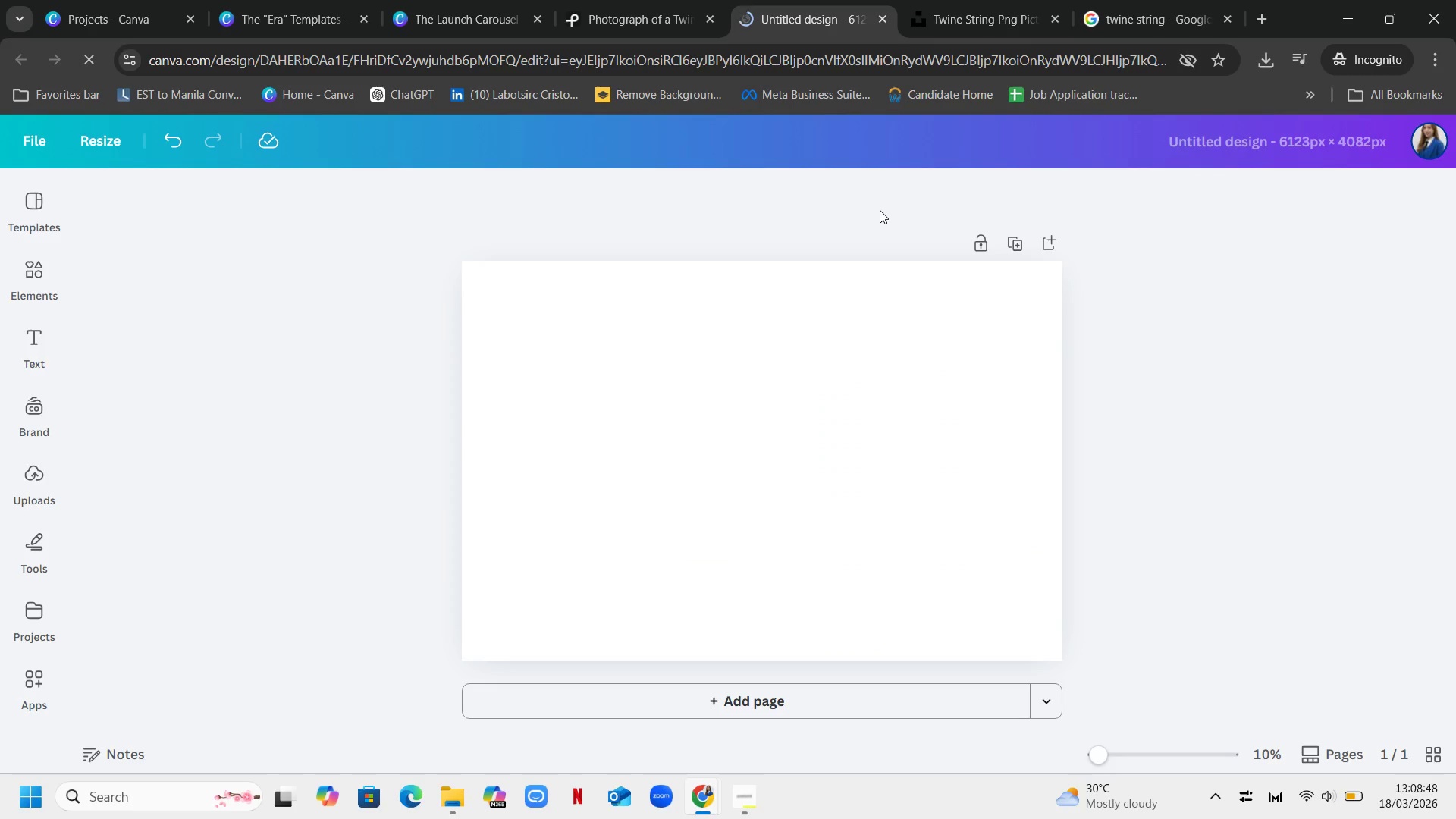 
wait(24.92)
 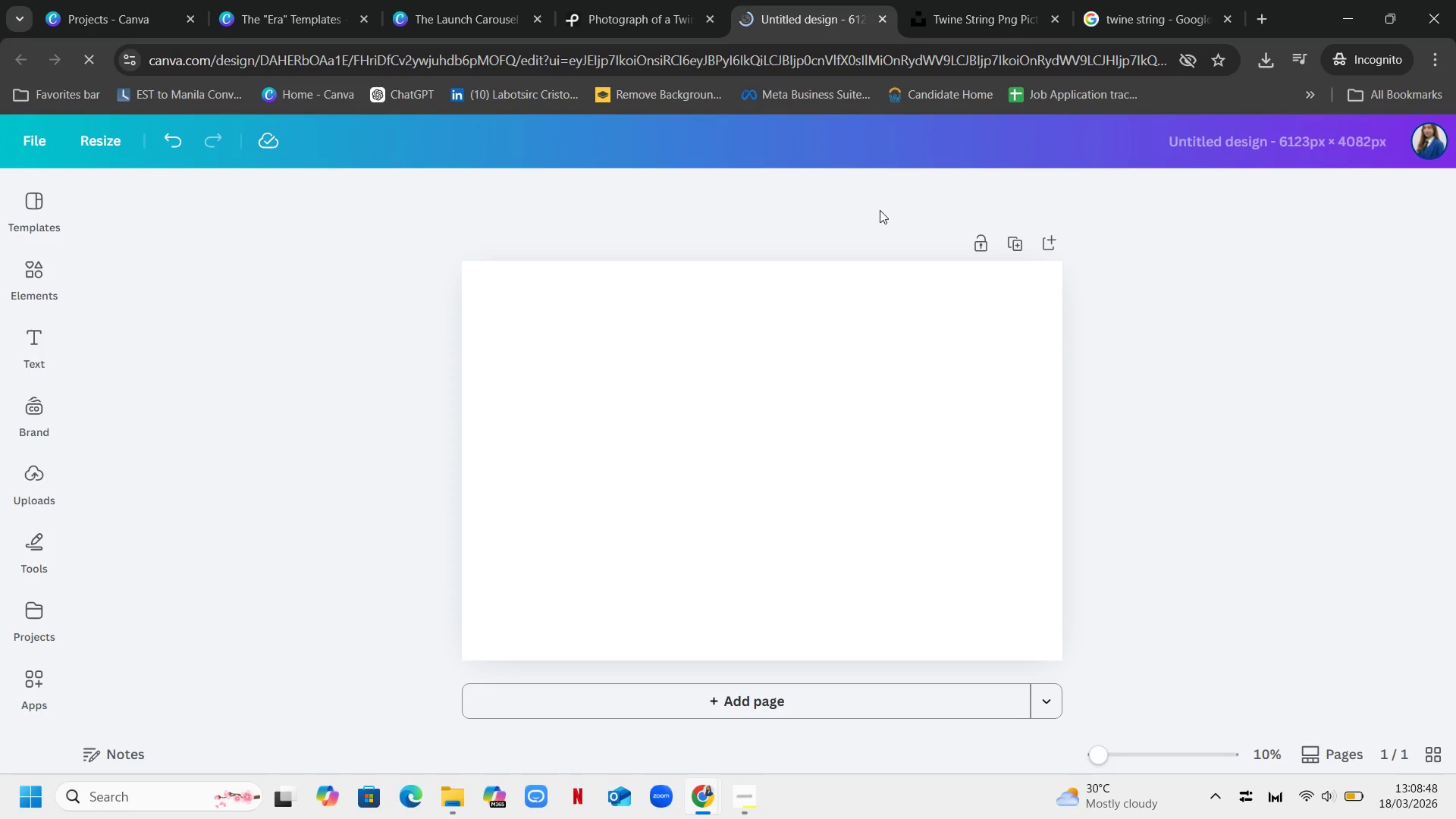 
left_click([582, 196])
 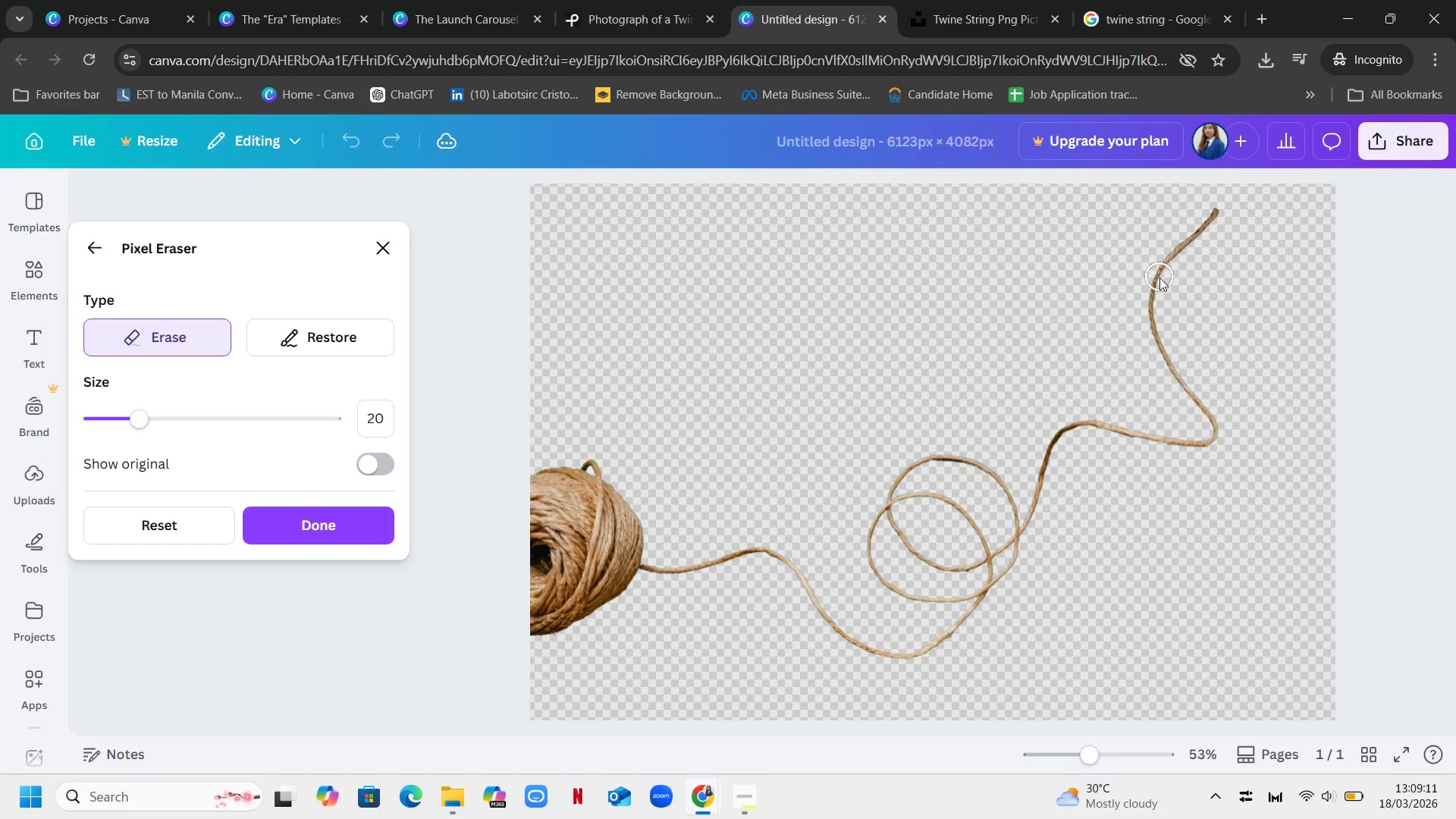 
wait(22.77)
 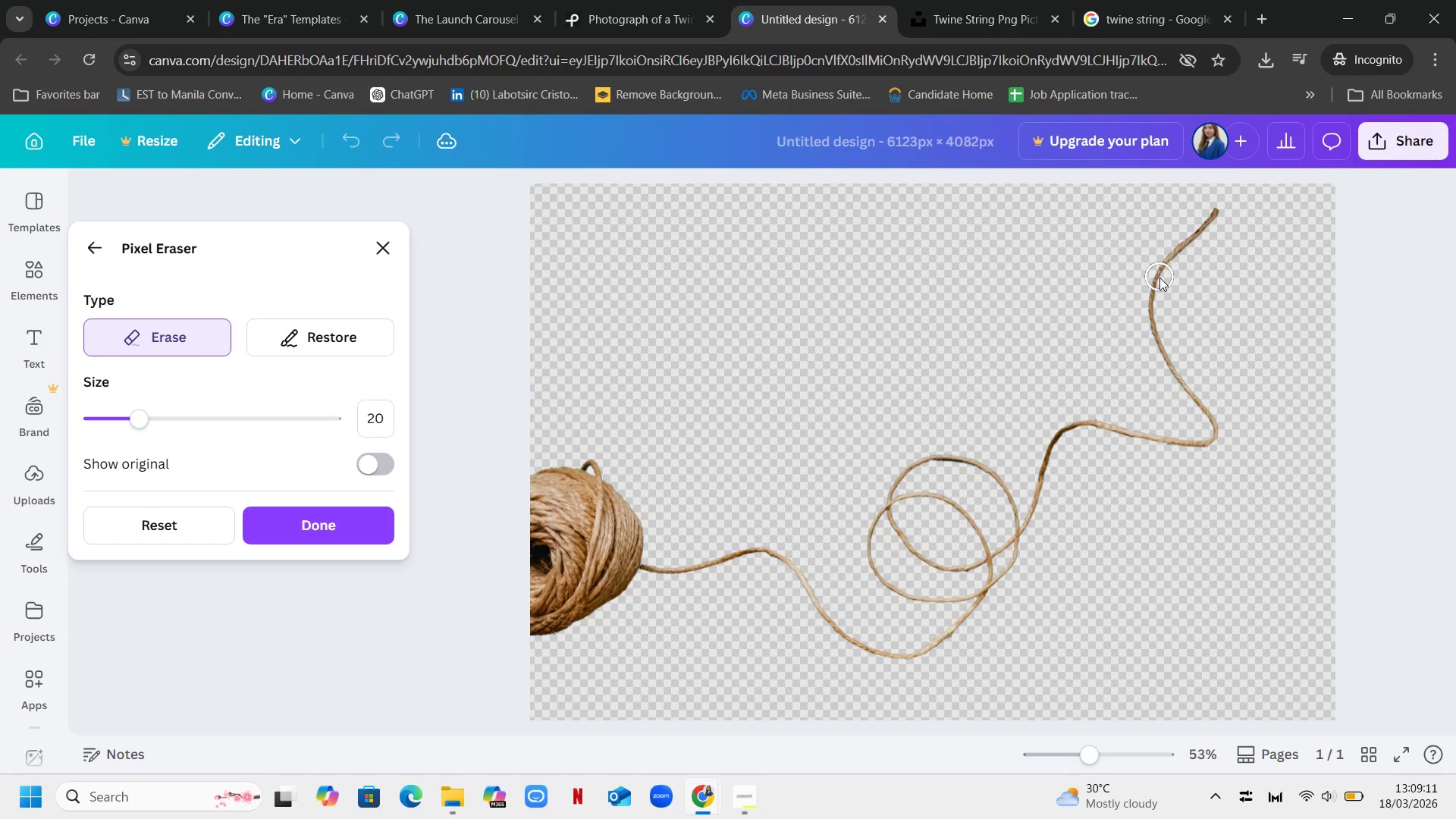 
left_click([883, 21])
 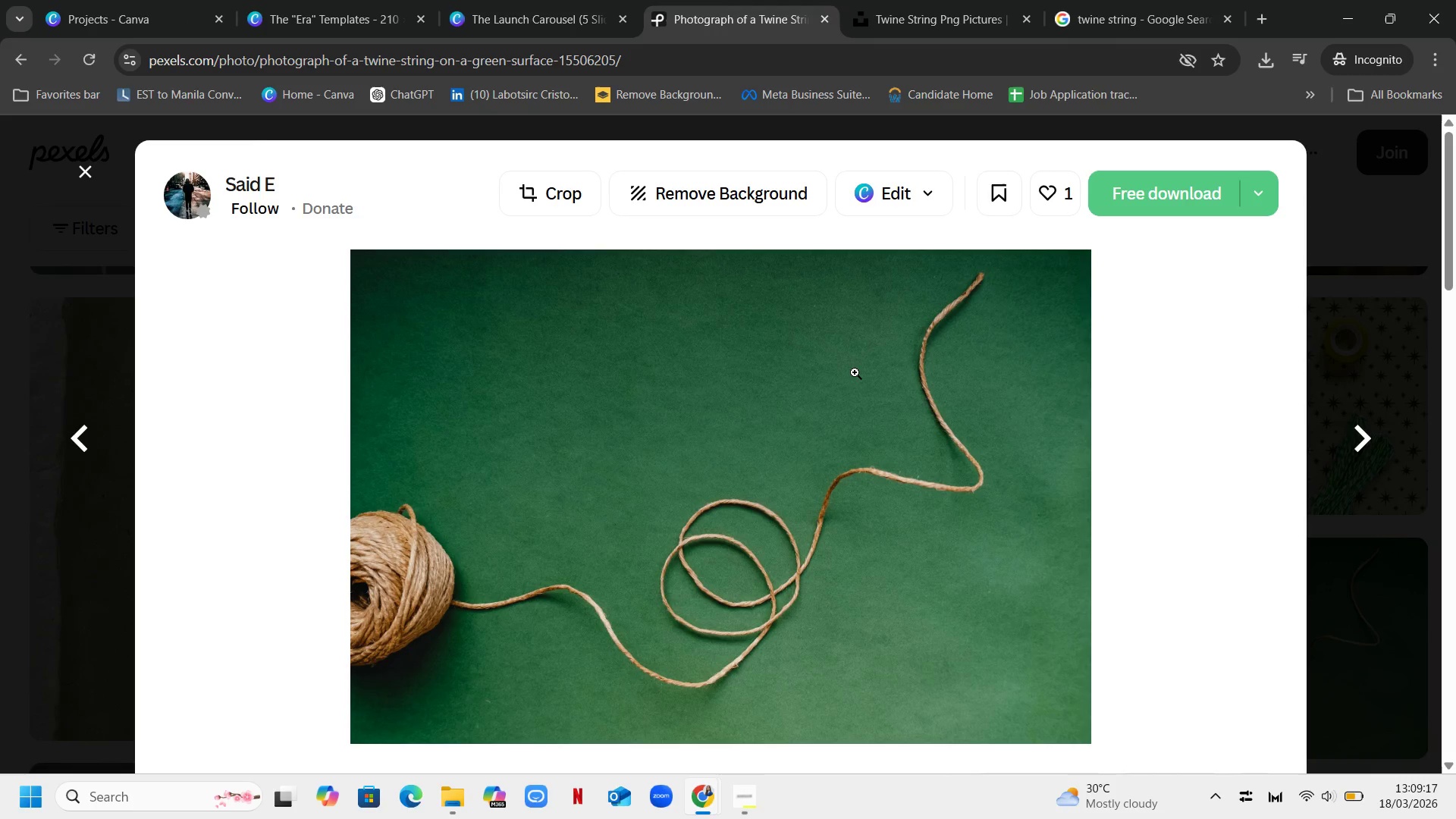 
left_click([855, 369])
 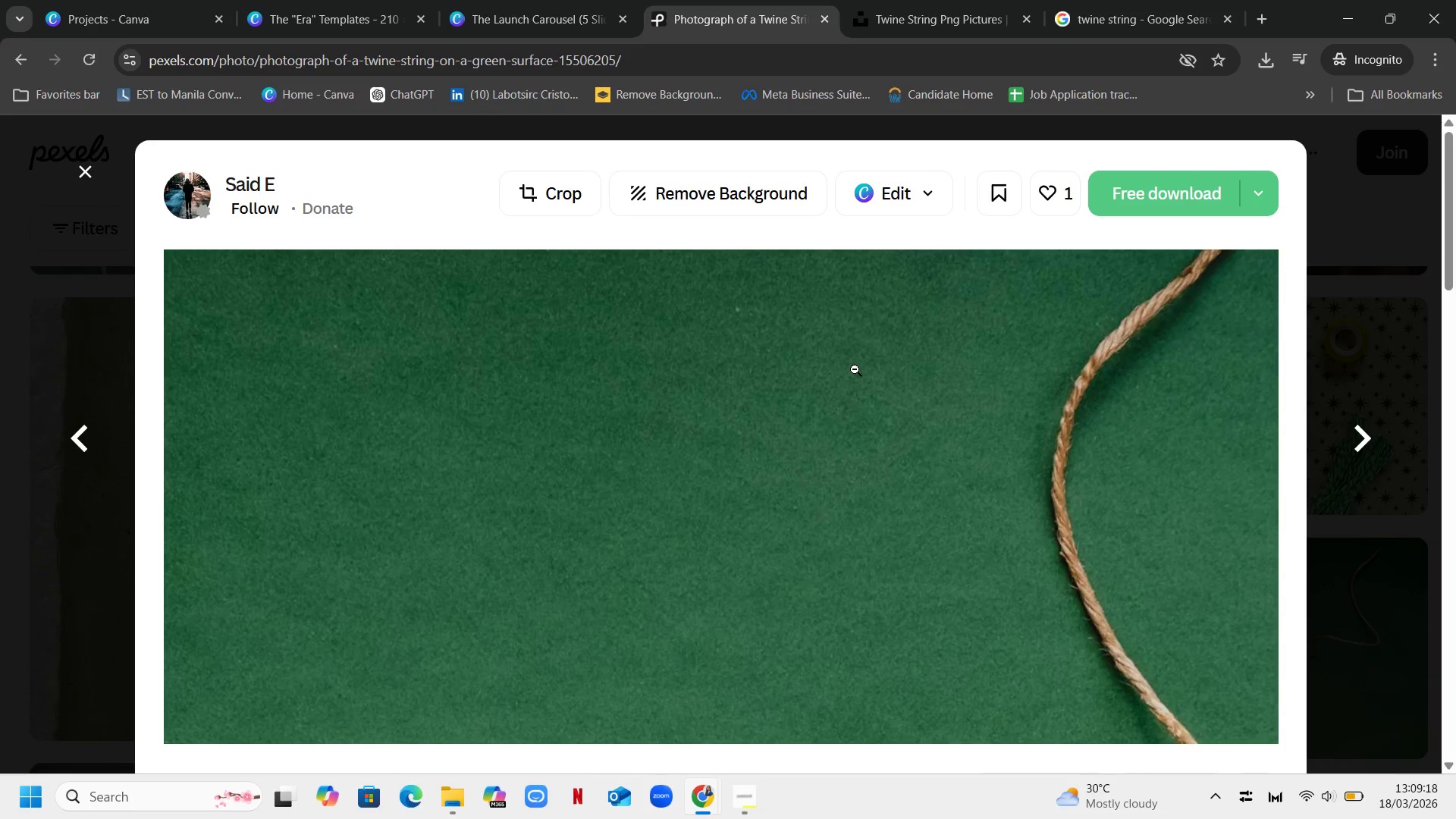 
right_click([855, 369])
 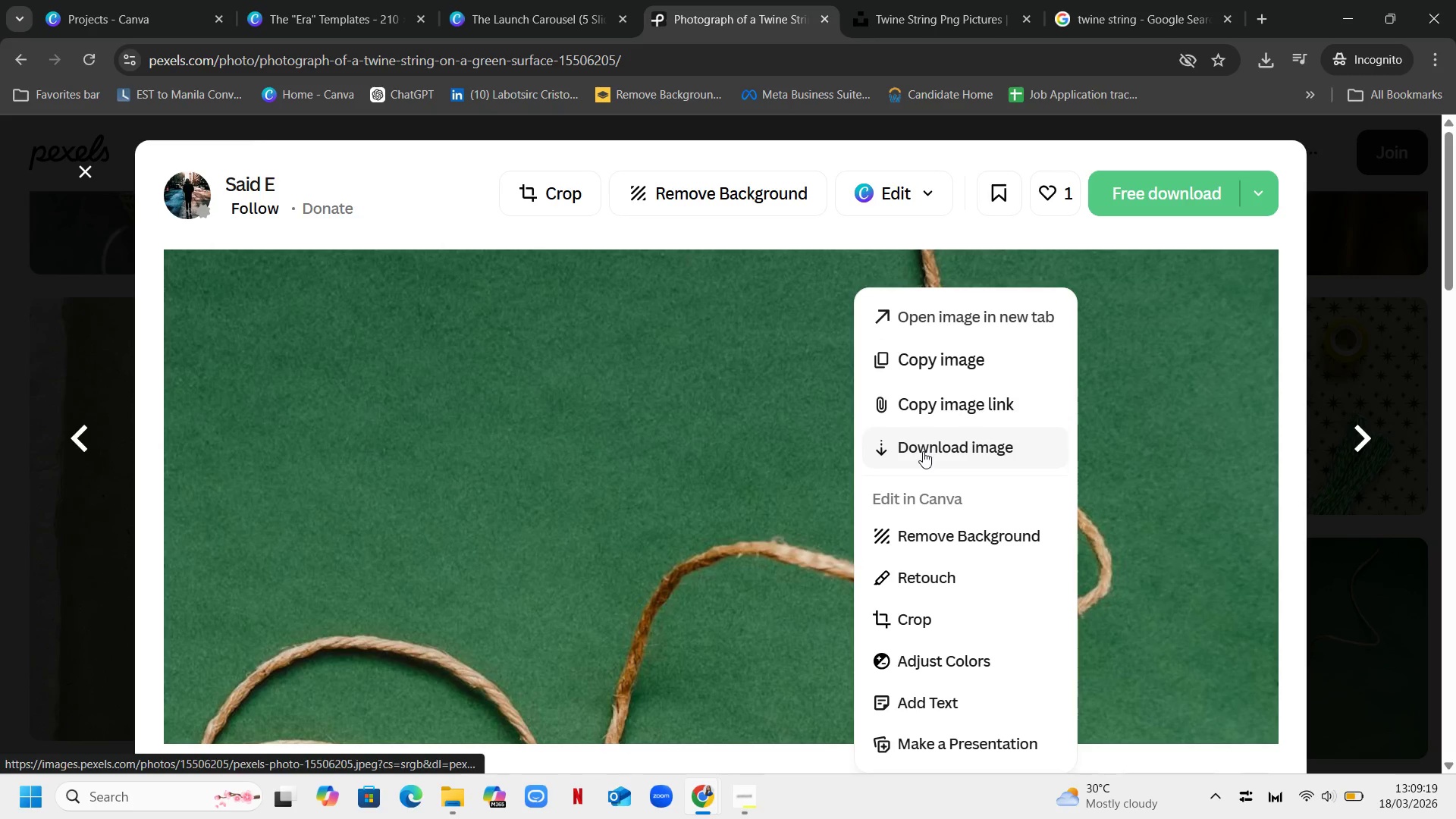 
left_click([923, 451])
 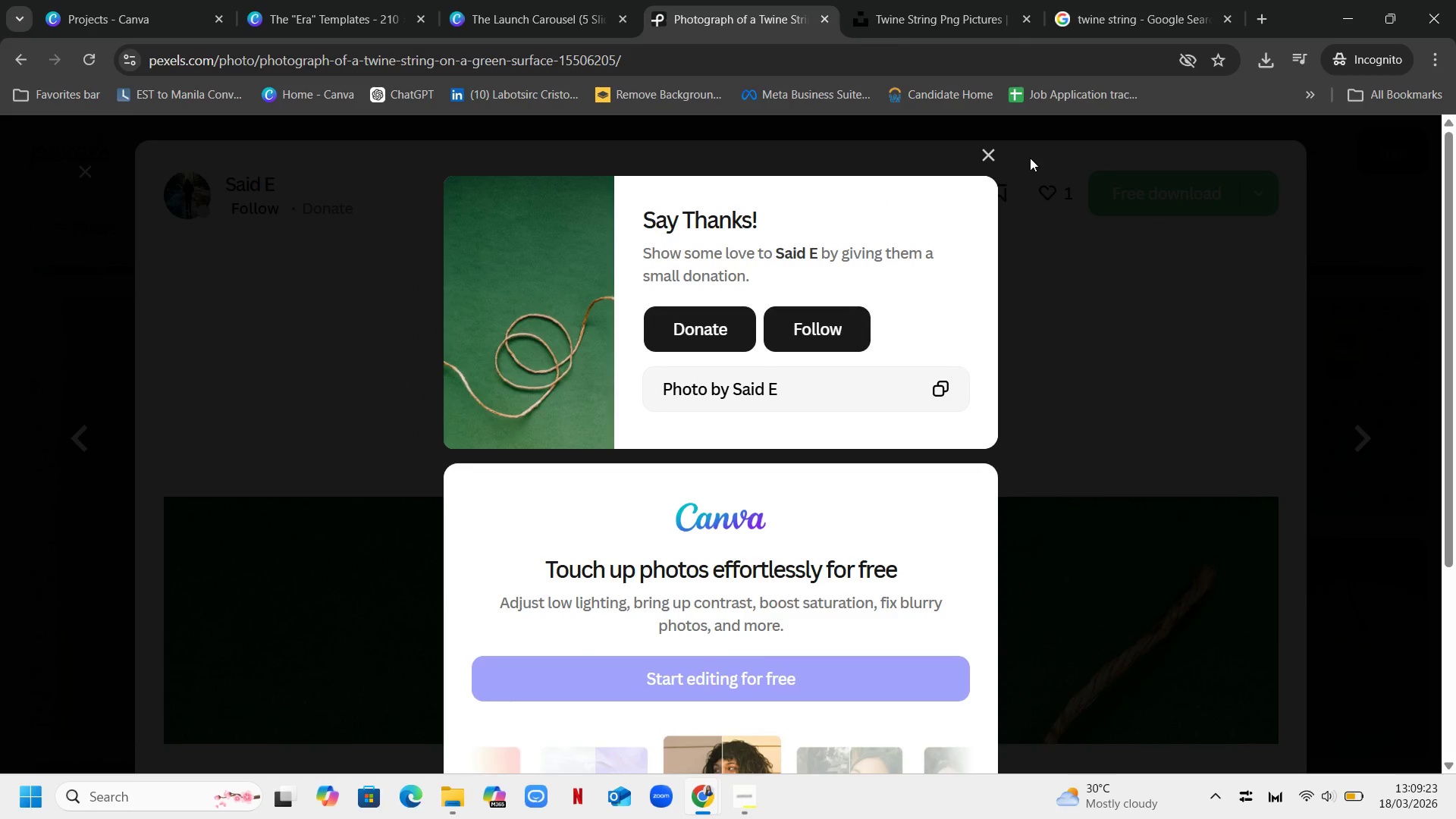 
left_click([990, 153])
 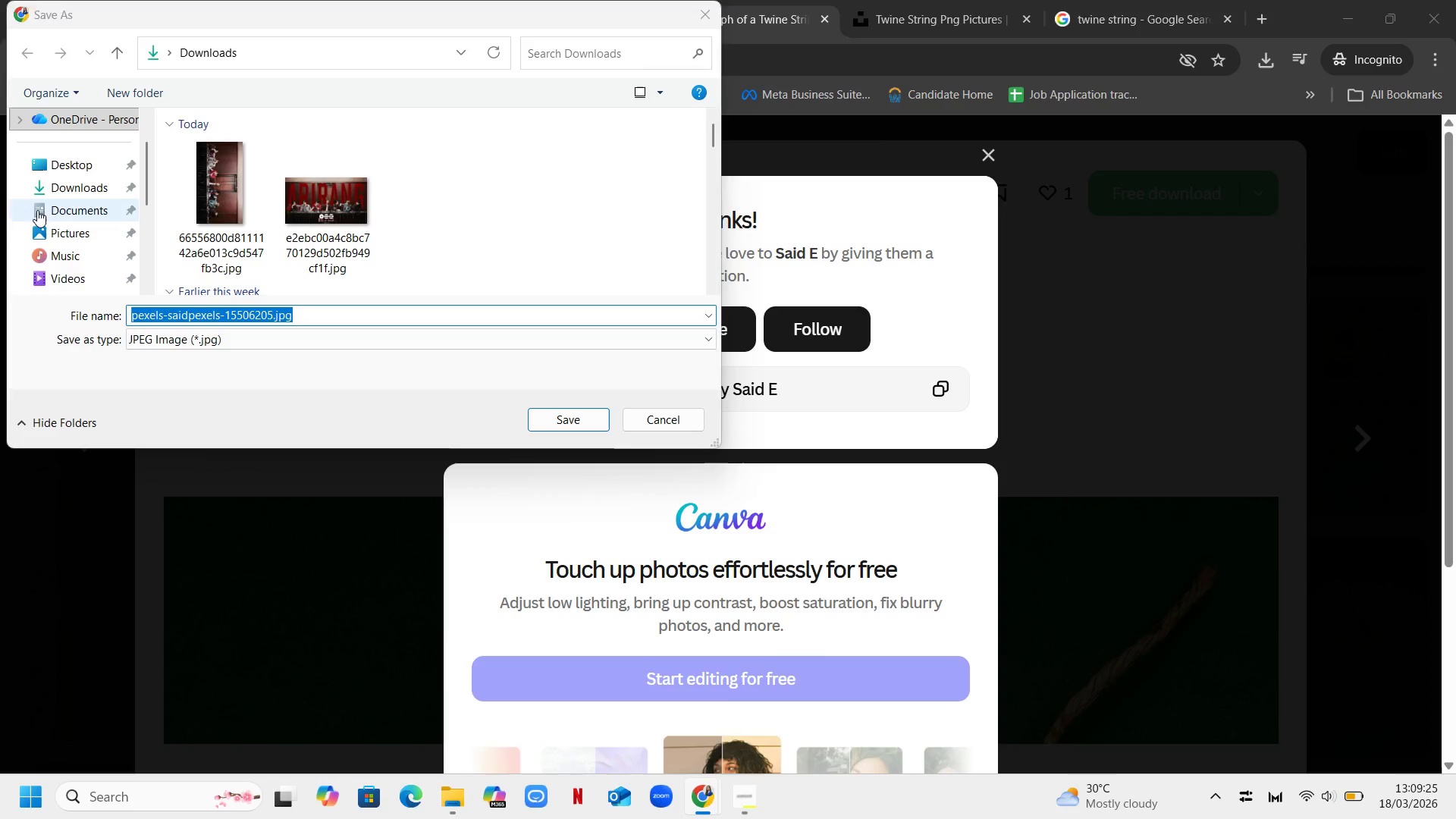 
left_click([67, 193])
 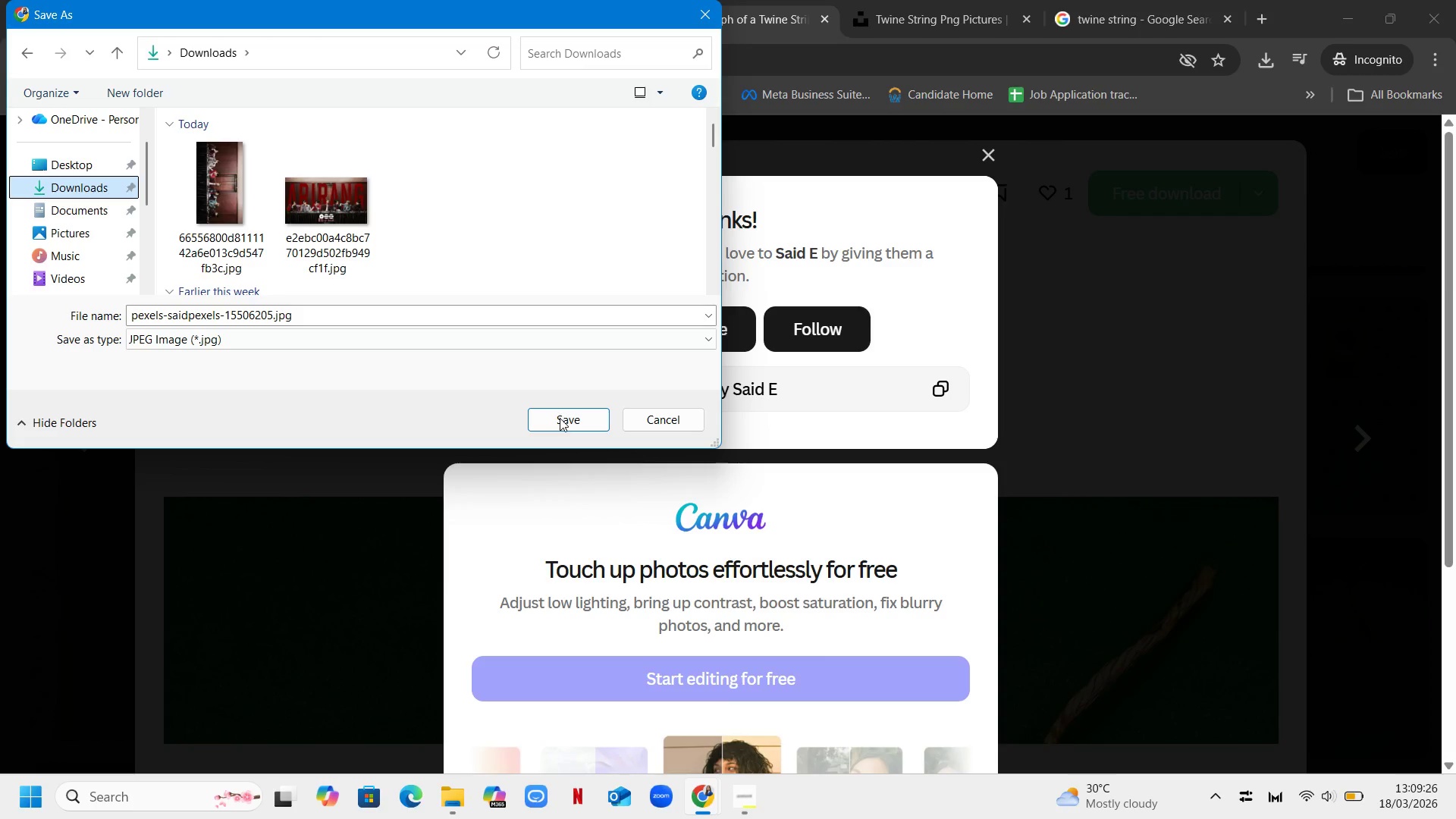 
left_click([559, 420])
 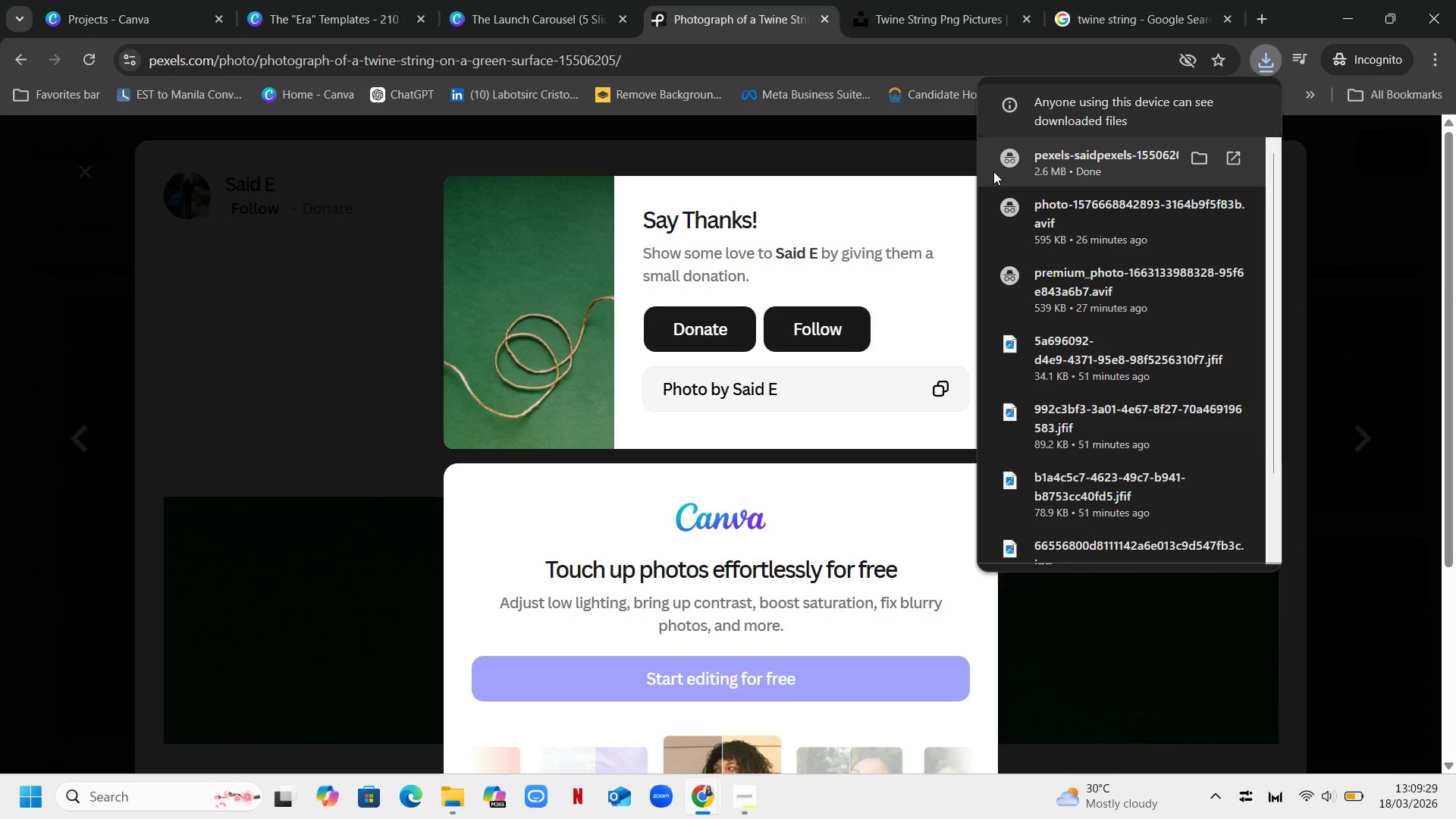 
left_click([915, 147])
 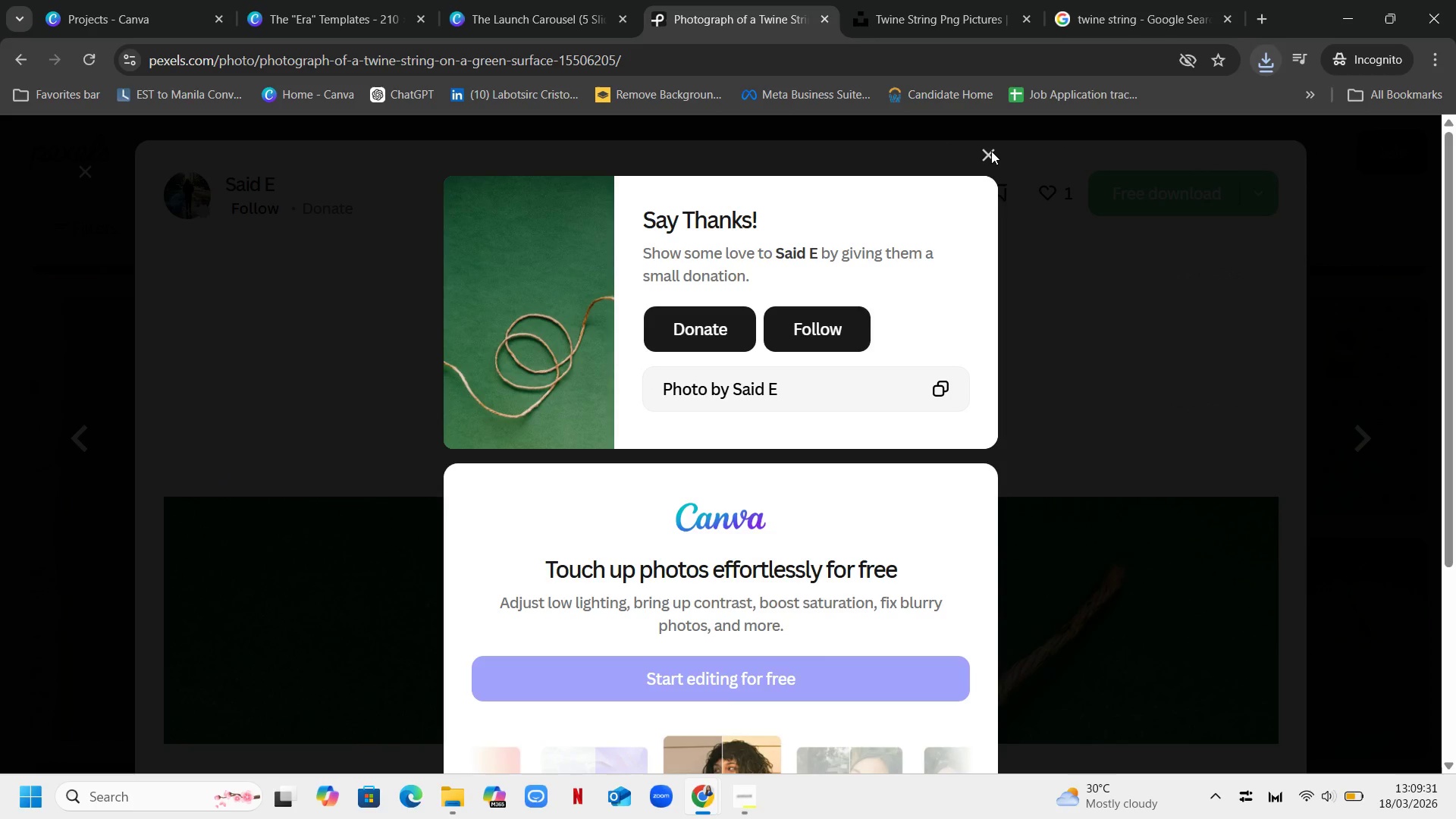 
left_click([991, 151])
 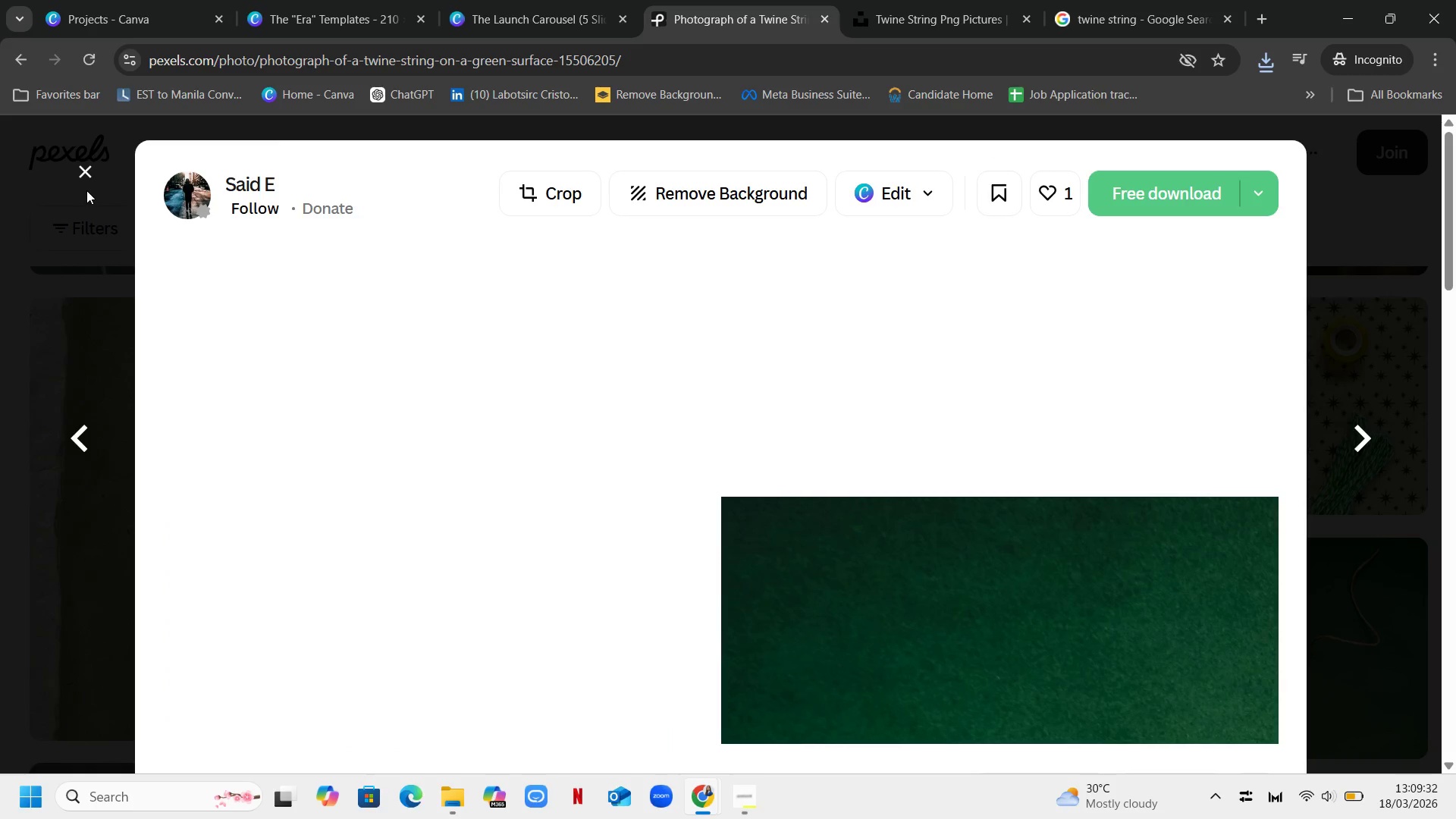 
left_click([86, 171])
 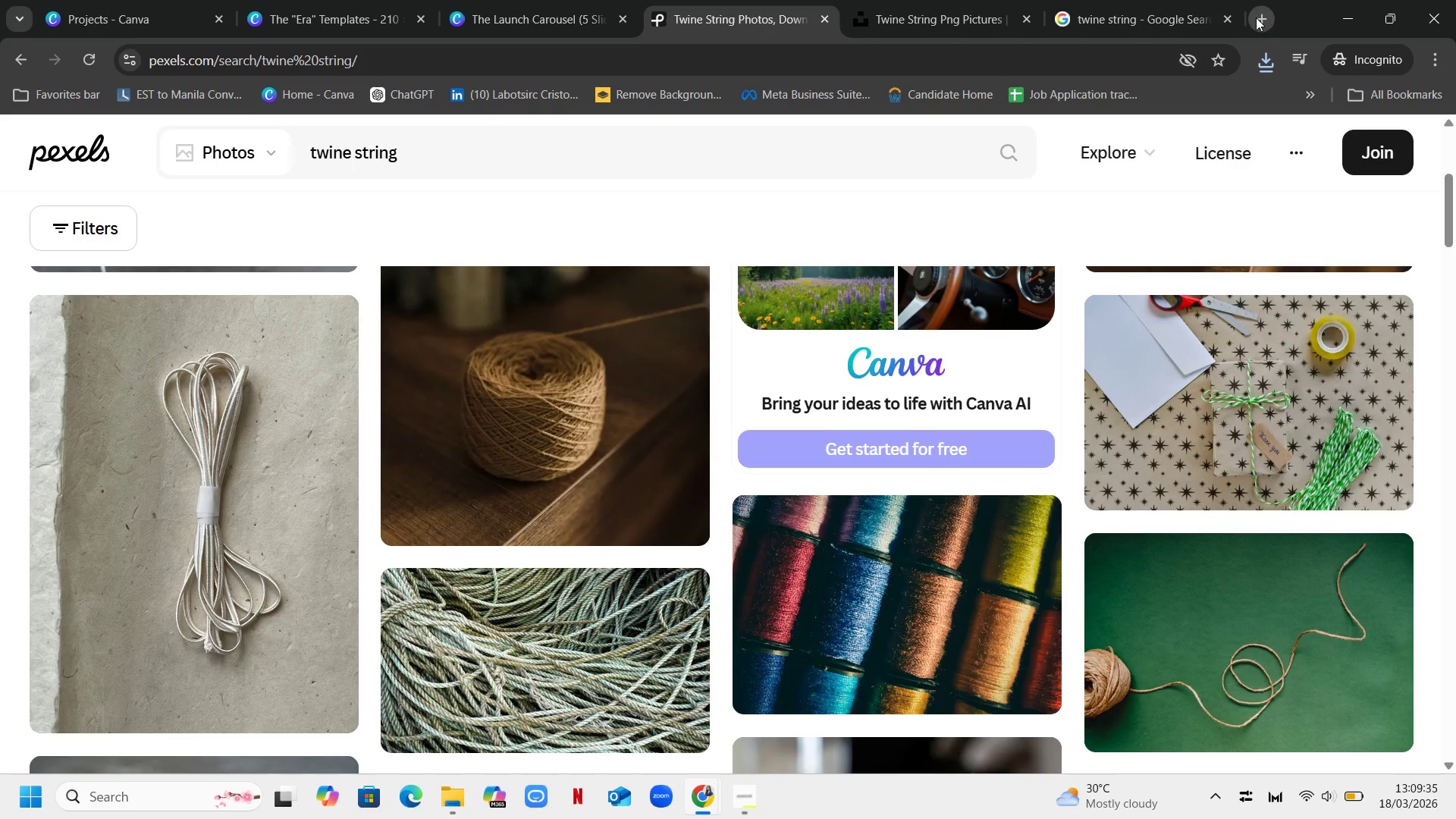 
left_click([1095, 27])
 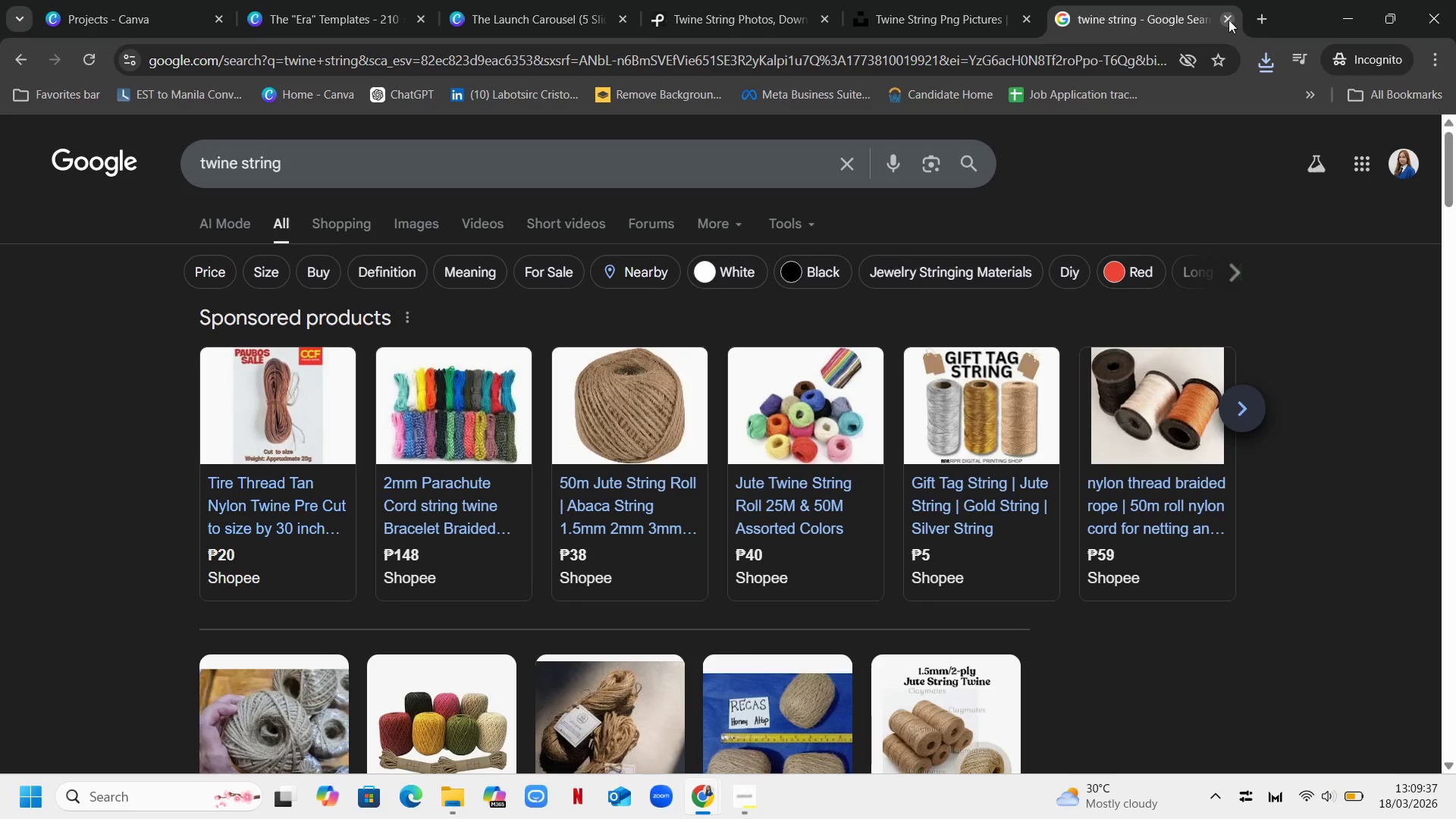 
left_click([1228, 20])
 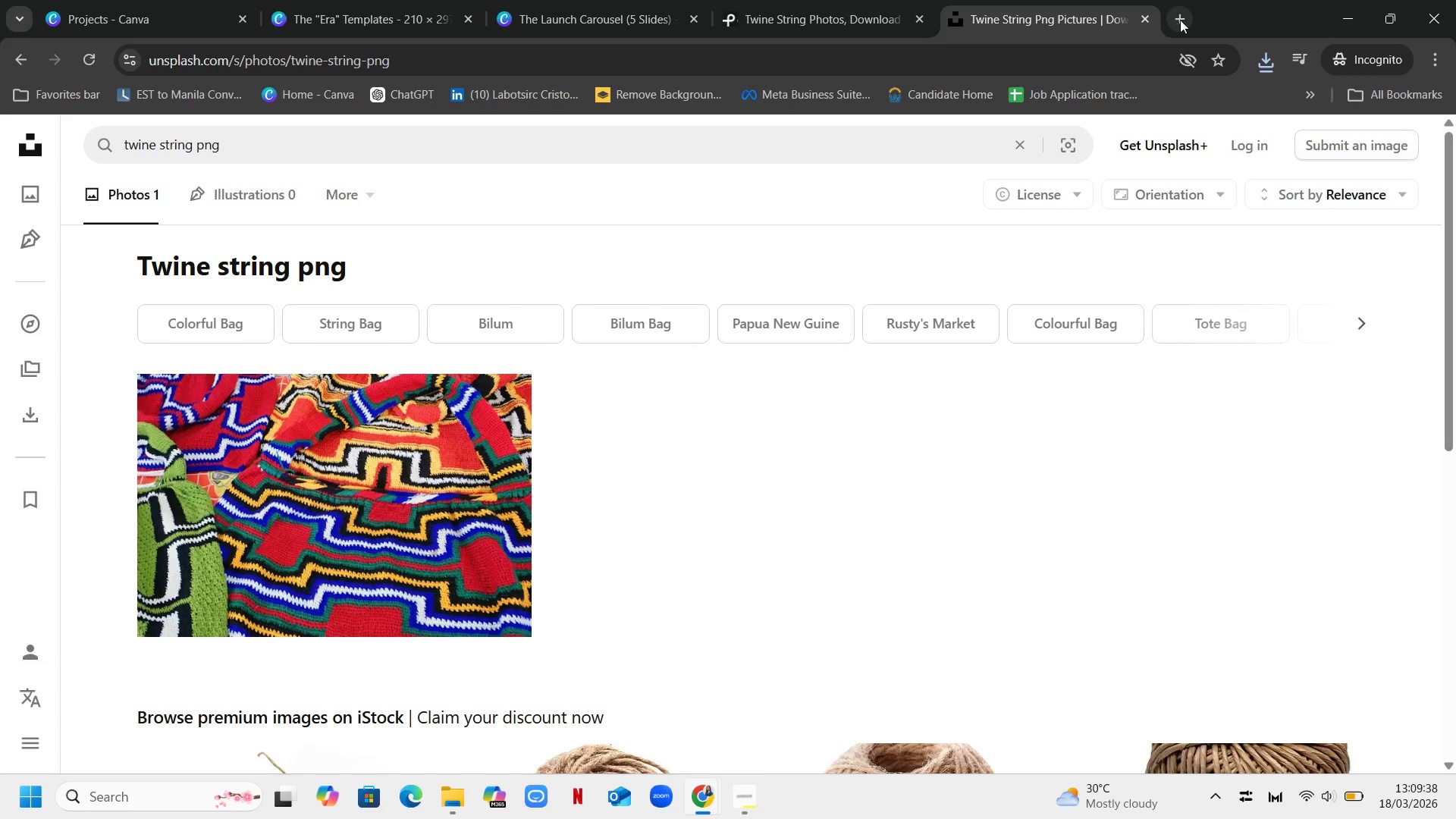 
left_click([1184, 20])
 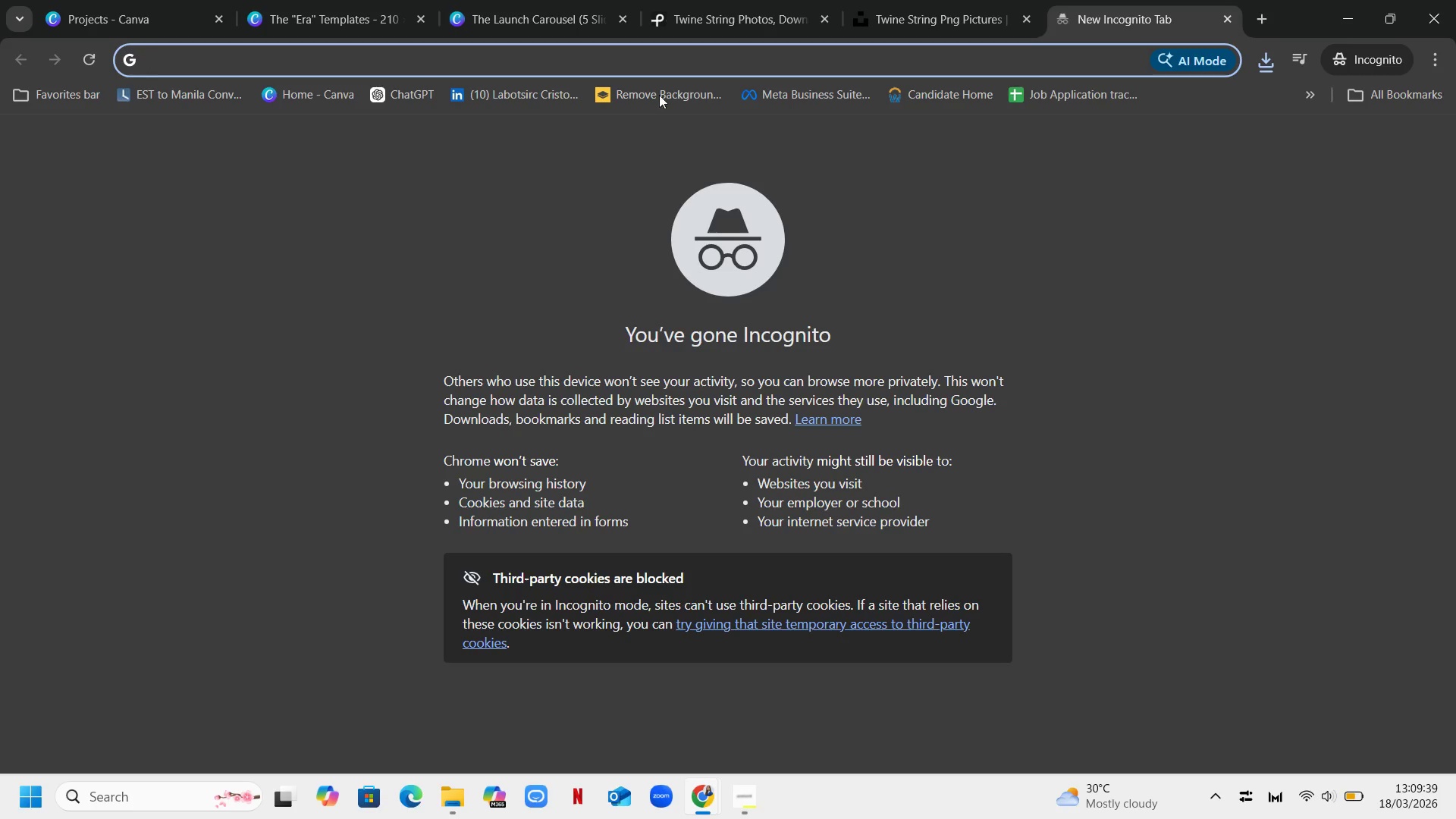 
left_click([660, 94])
 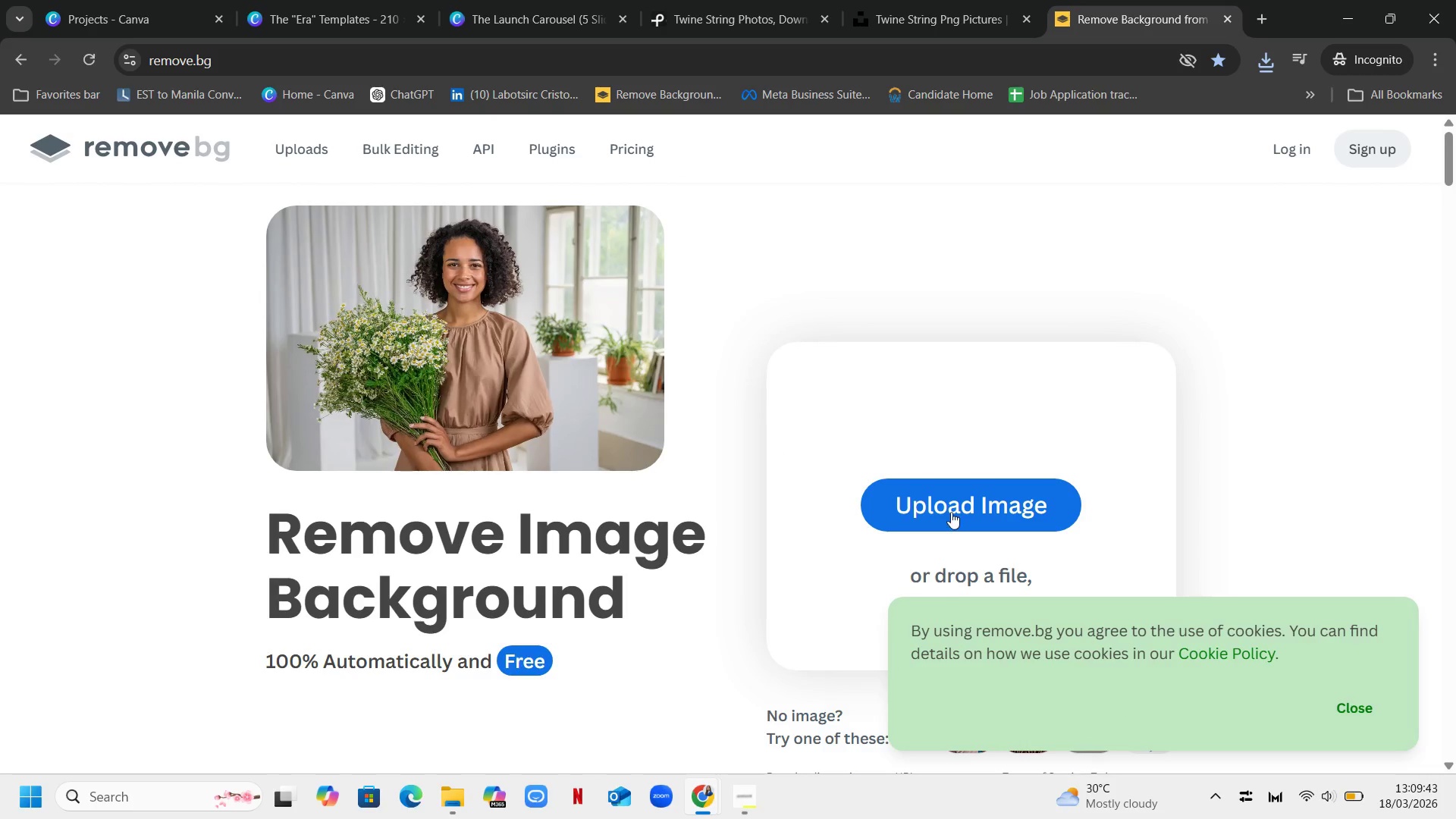 
wait(5.48)
 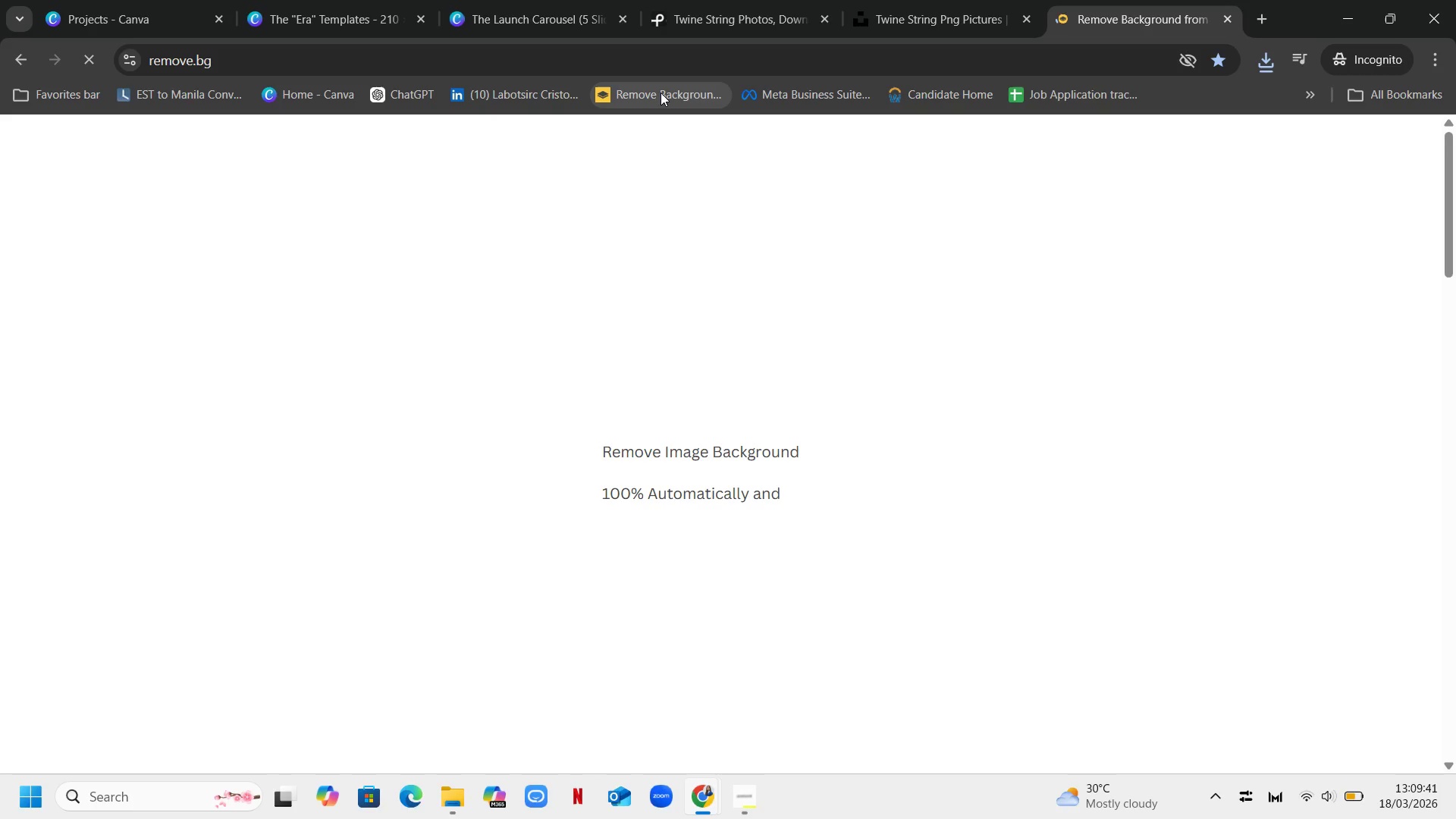 
left_click([1363, 704])
 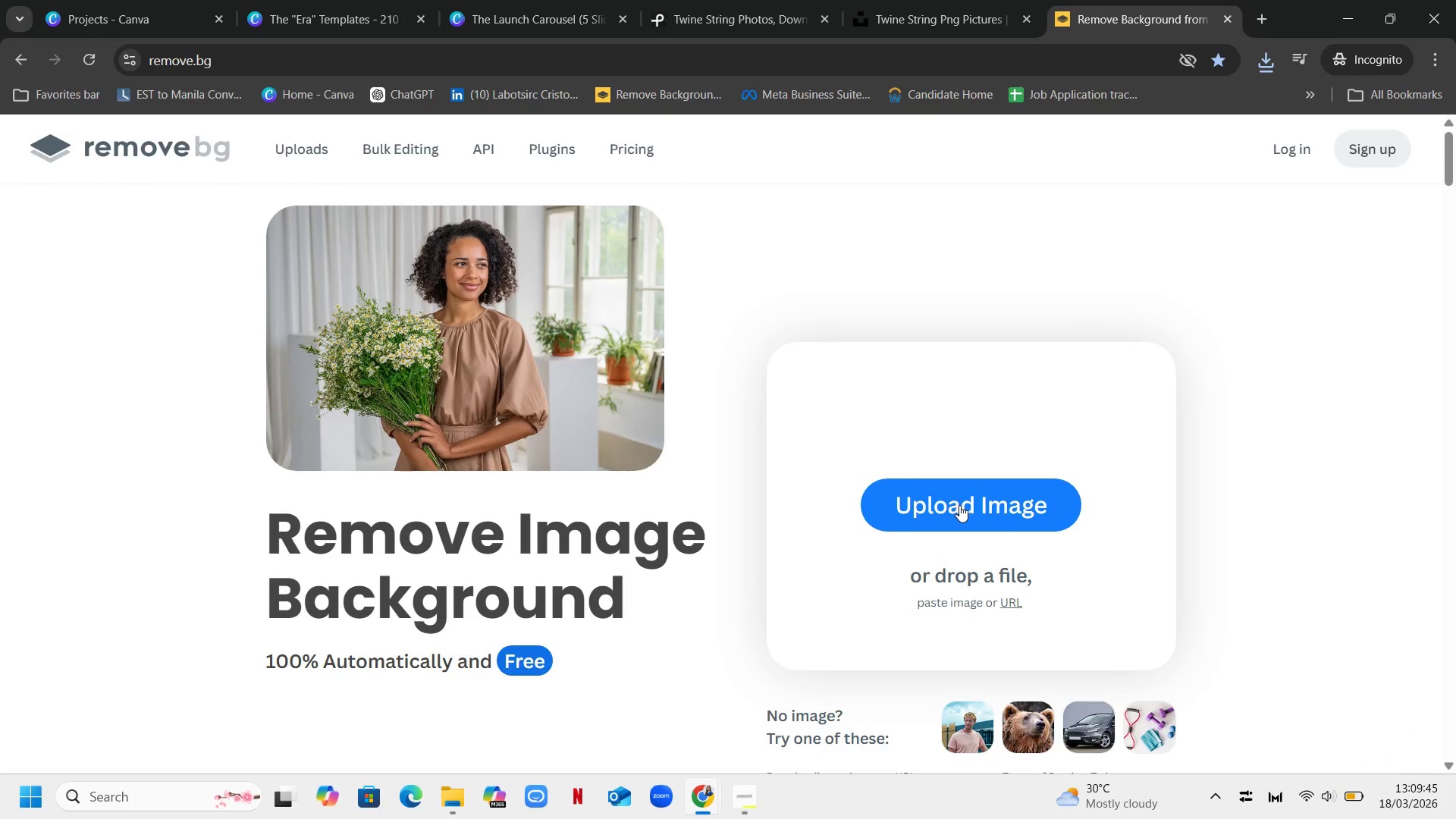 
left_click([959, 505])
 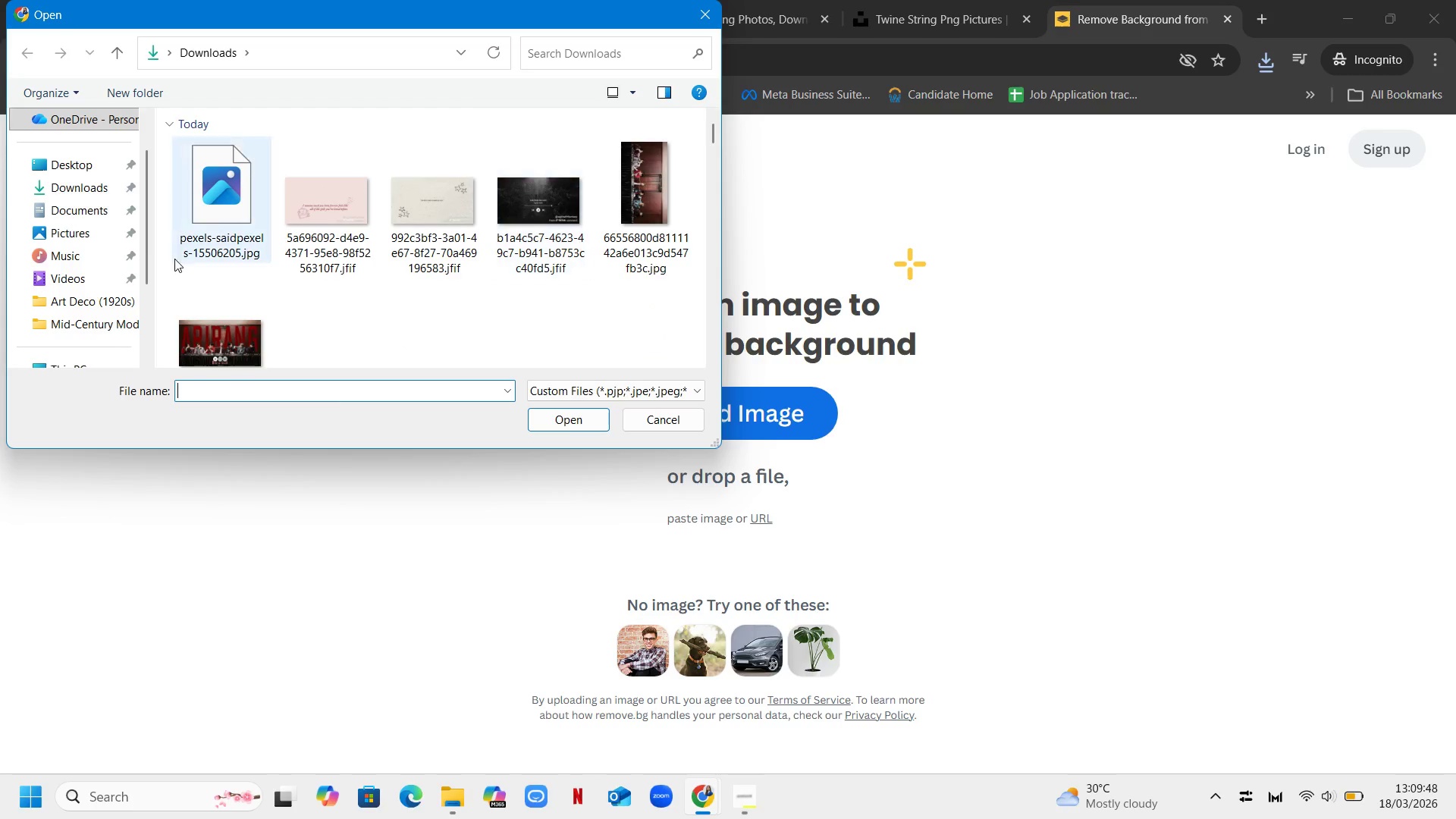 
left_click([203, 212])
 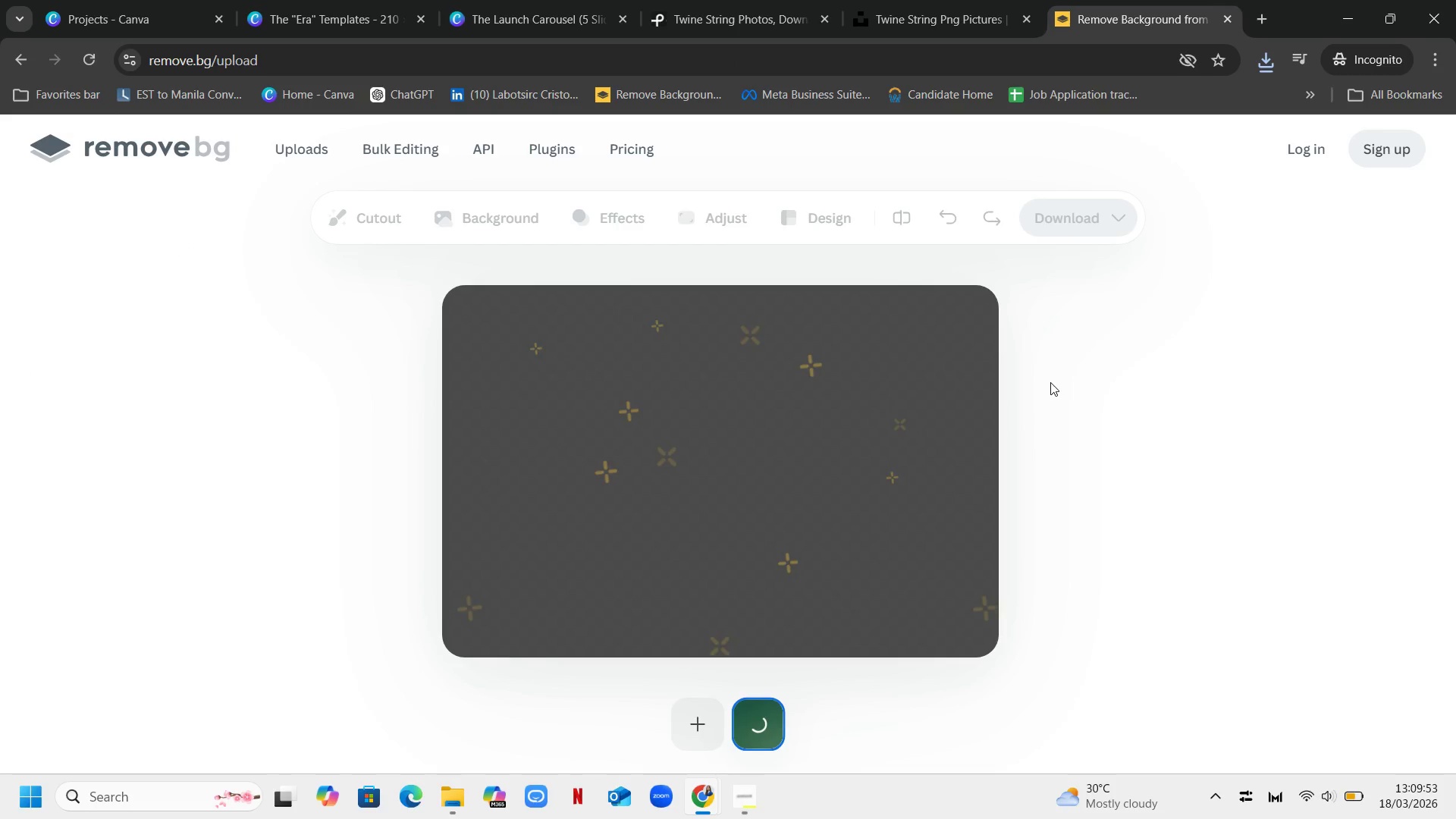 
wait(9.84)
 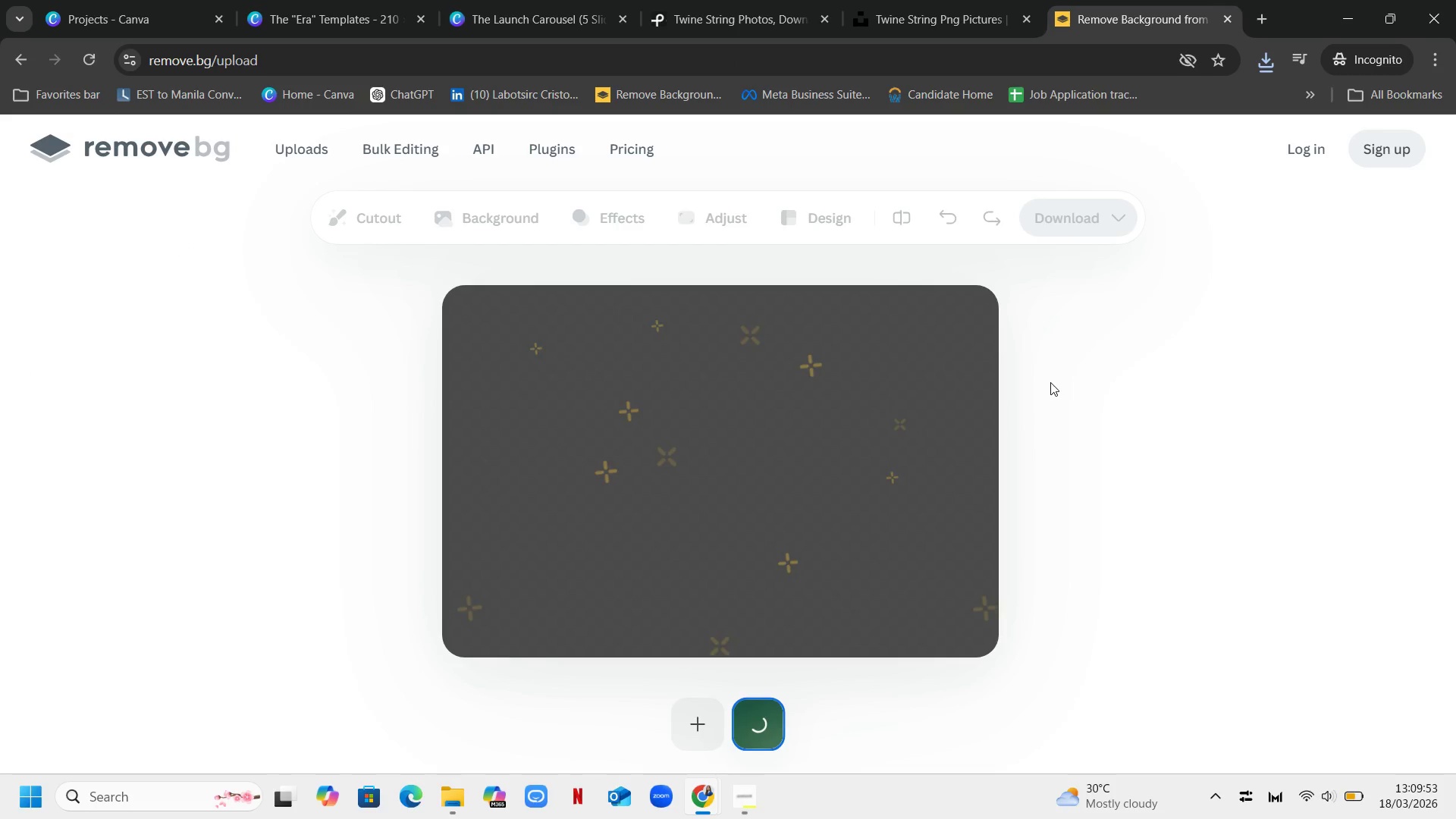 
left_click([762, 805])